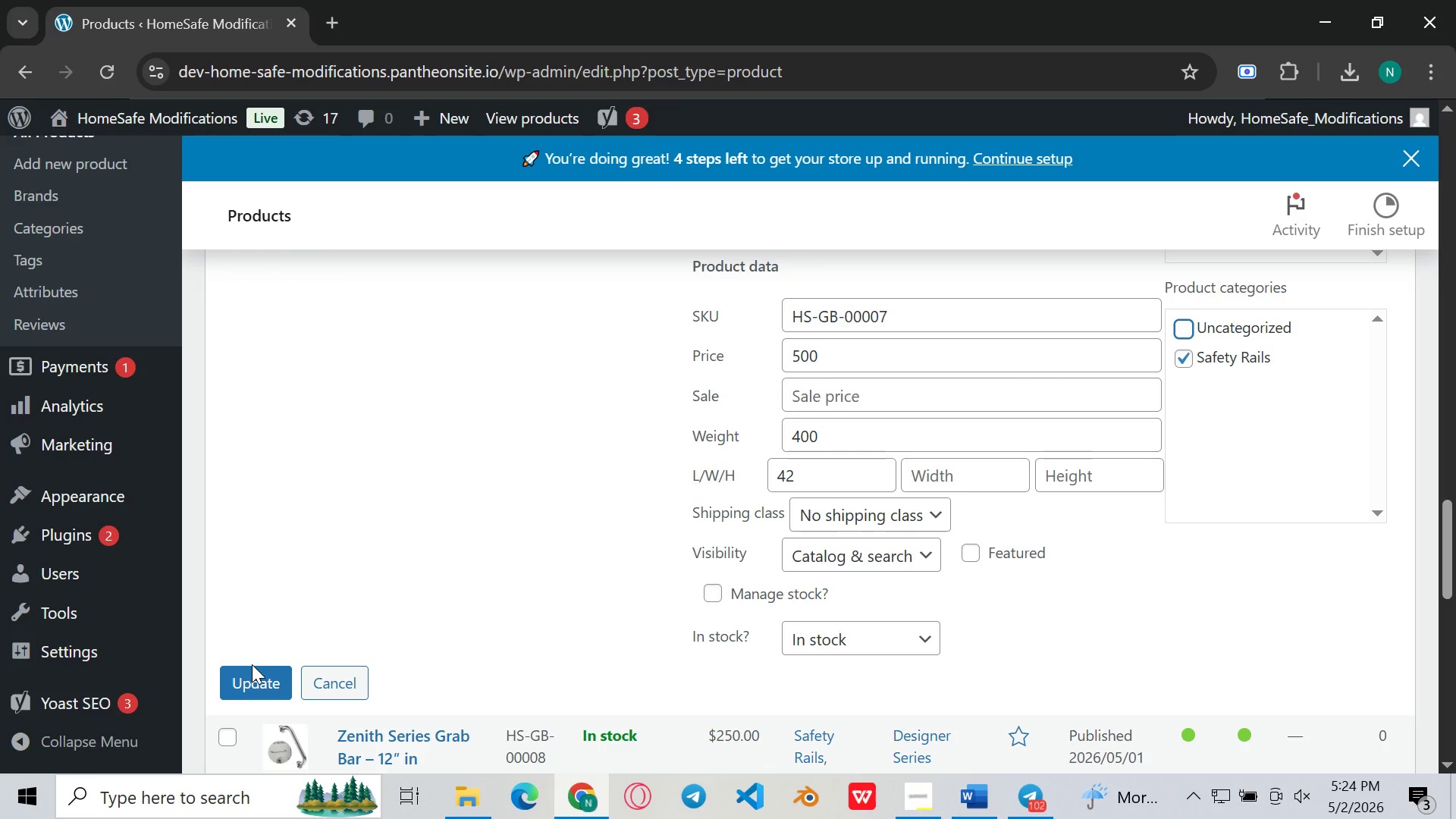 
left_click([252, 664])
 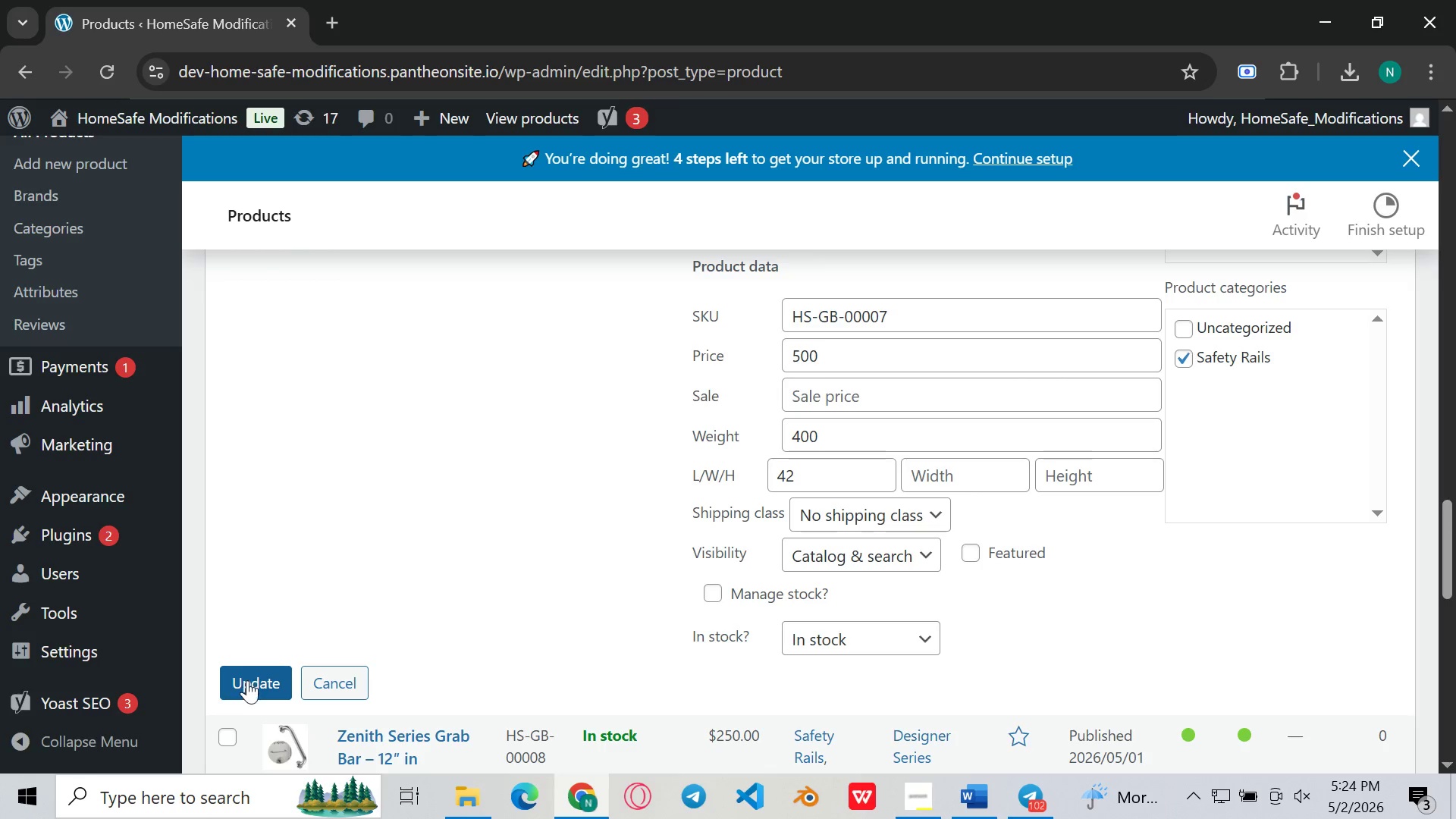 
left_click([247, 680])
 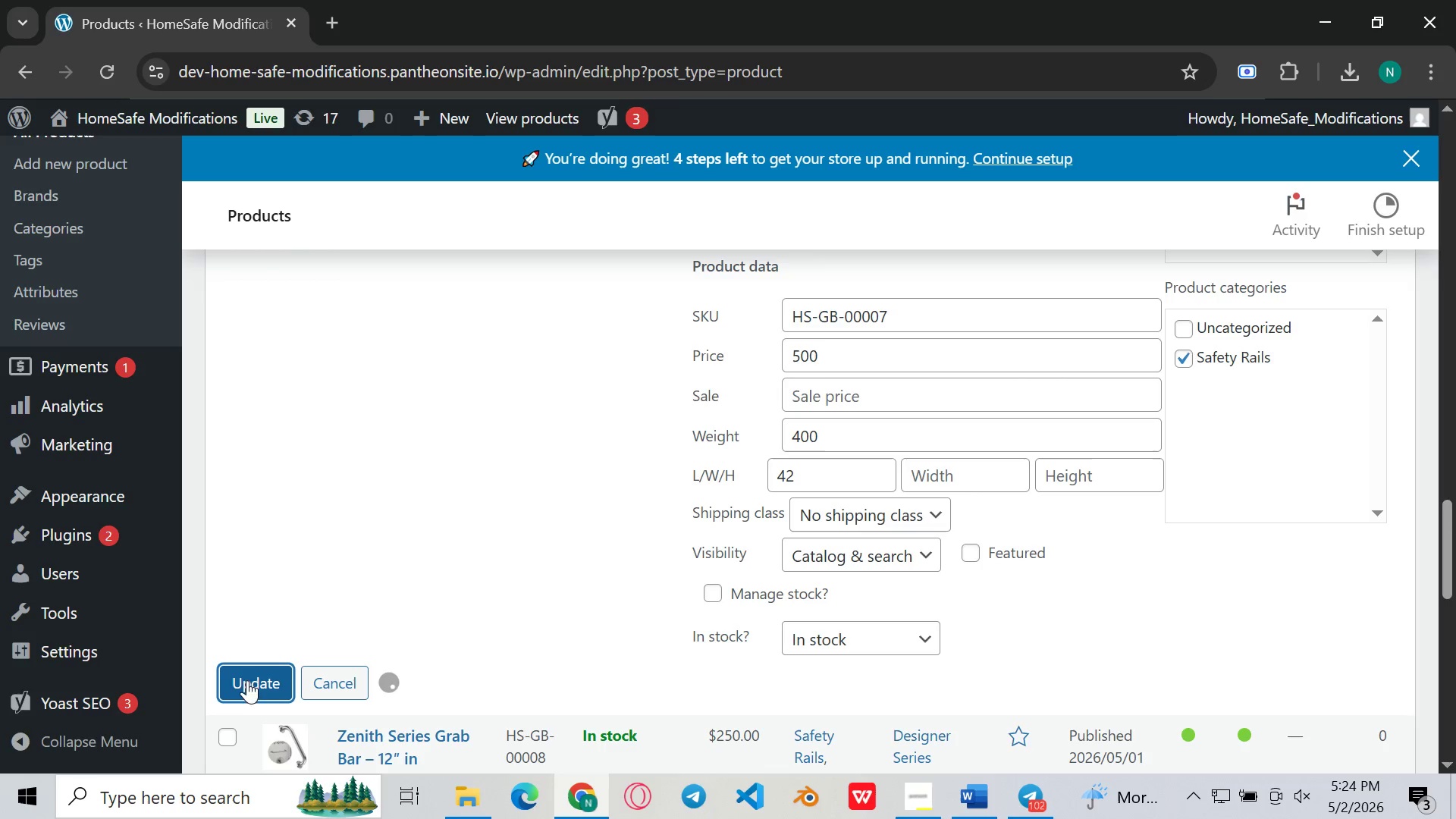 
mouse_move([387, 544])
 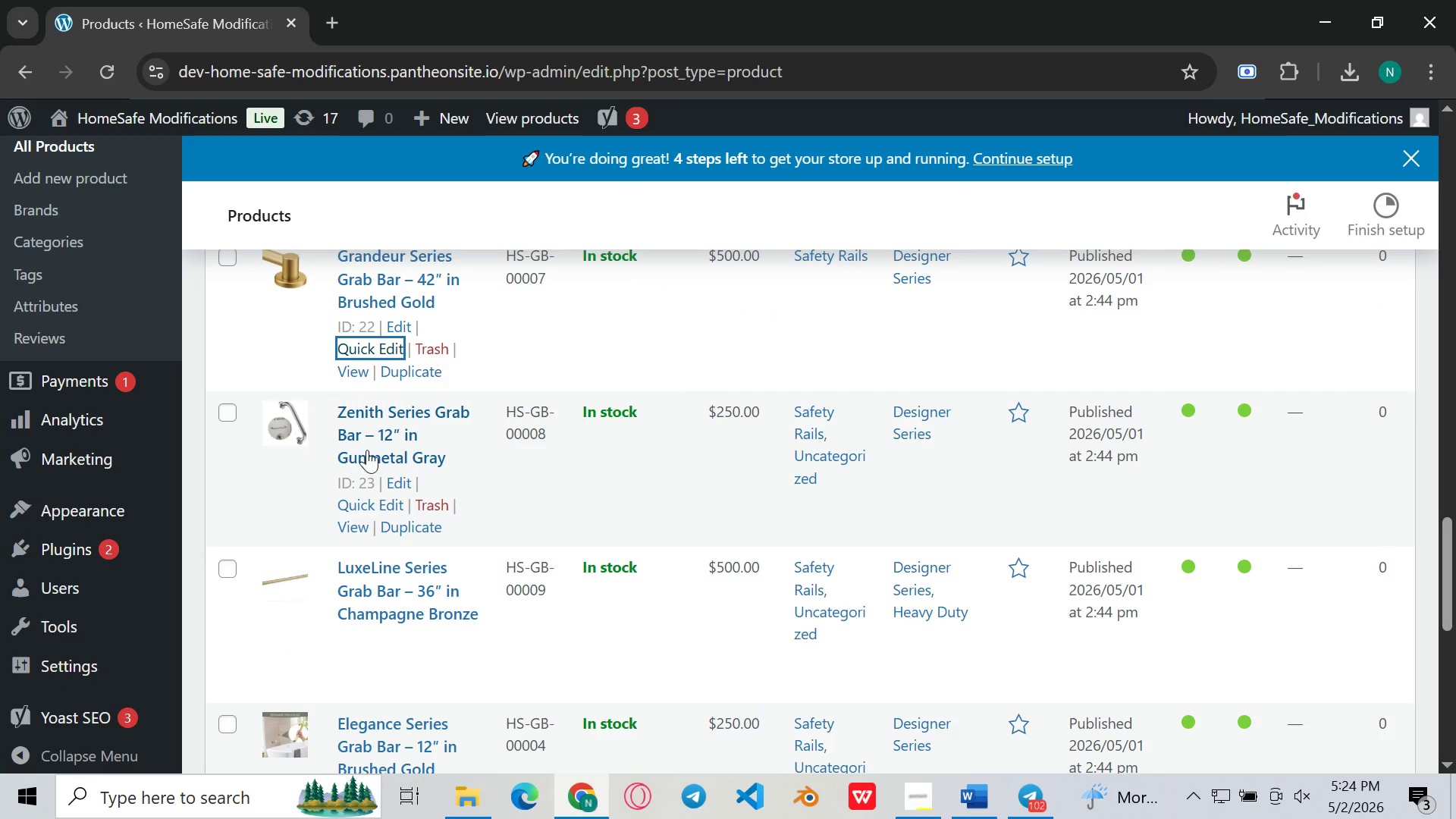 
left_click([366, 499])
 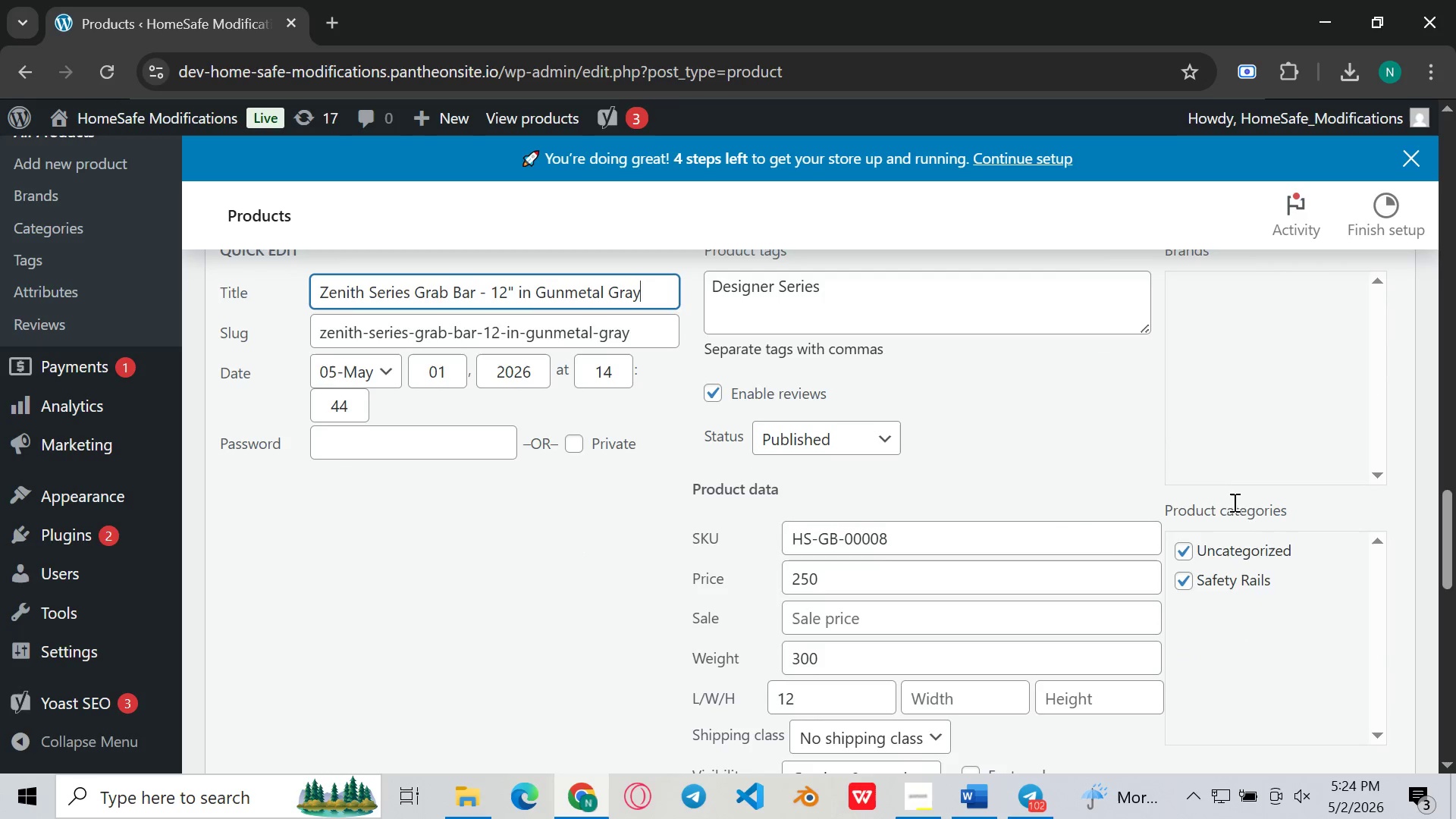 
left_click([1168, 554])
 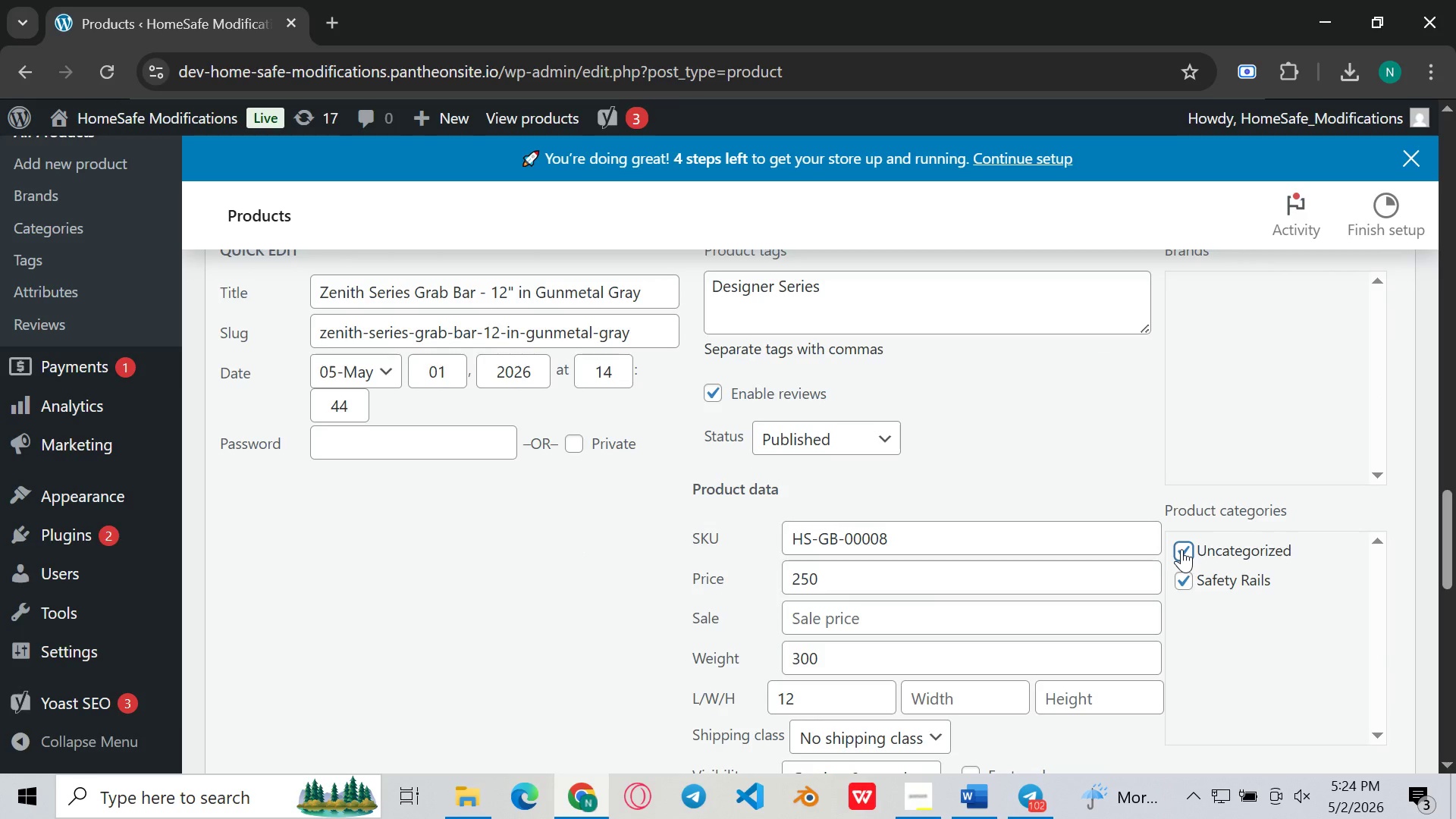 
left_click_drag(start_coordinate=[1181, 549], to_coordinate=[758, 566])
 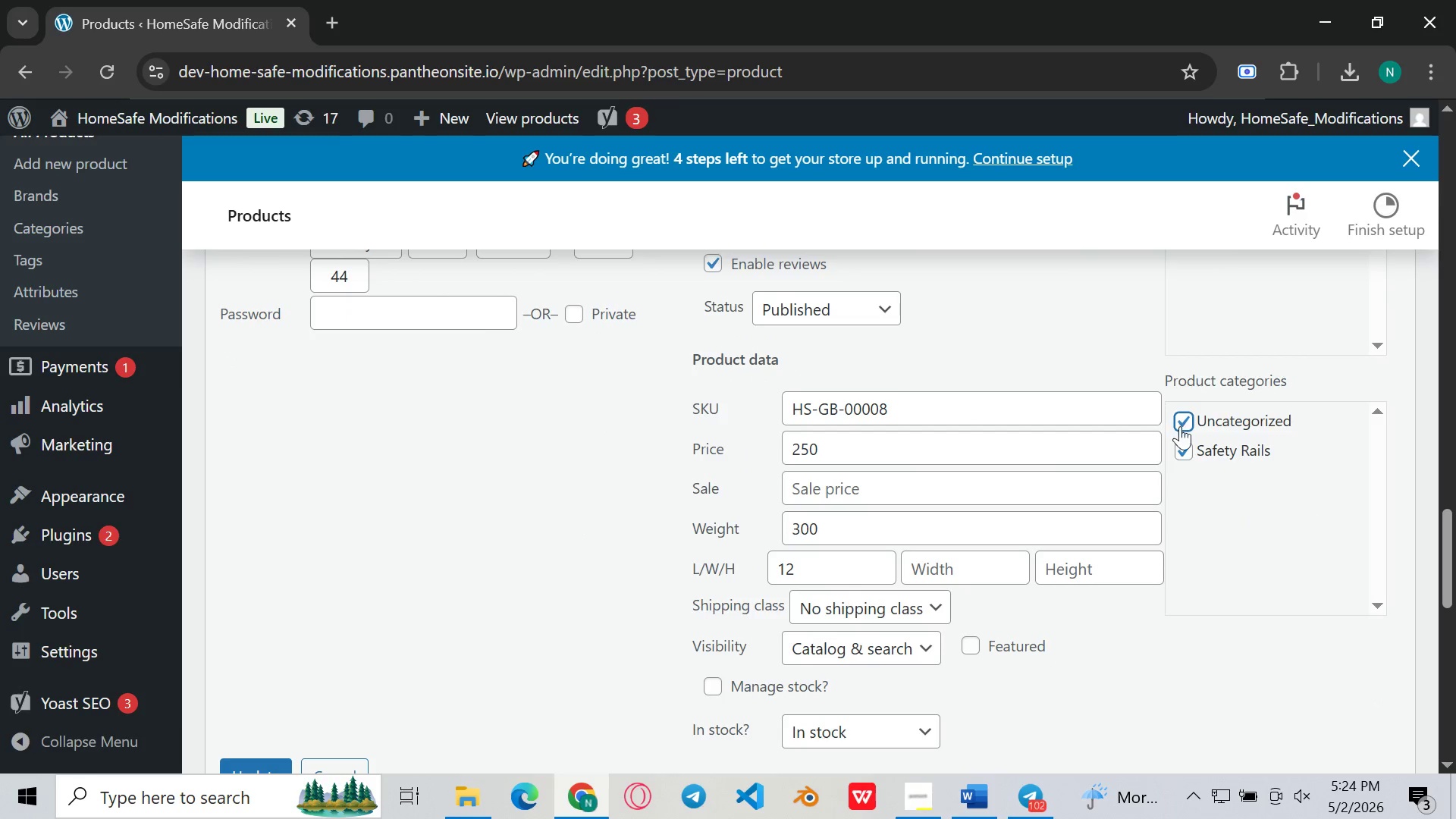 
left_click([1184, 427])
 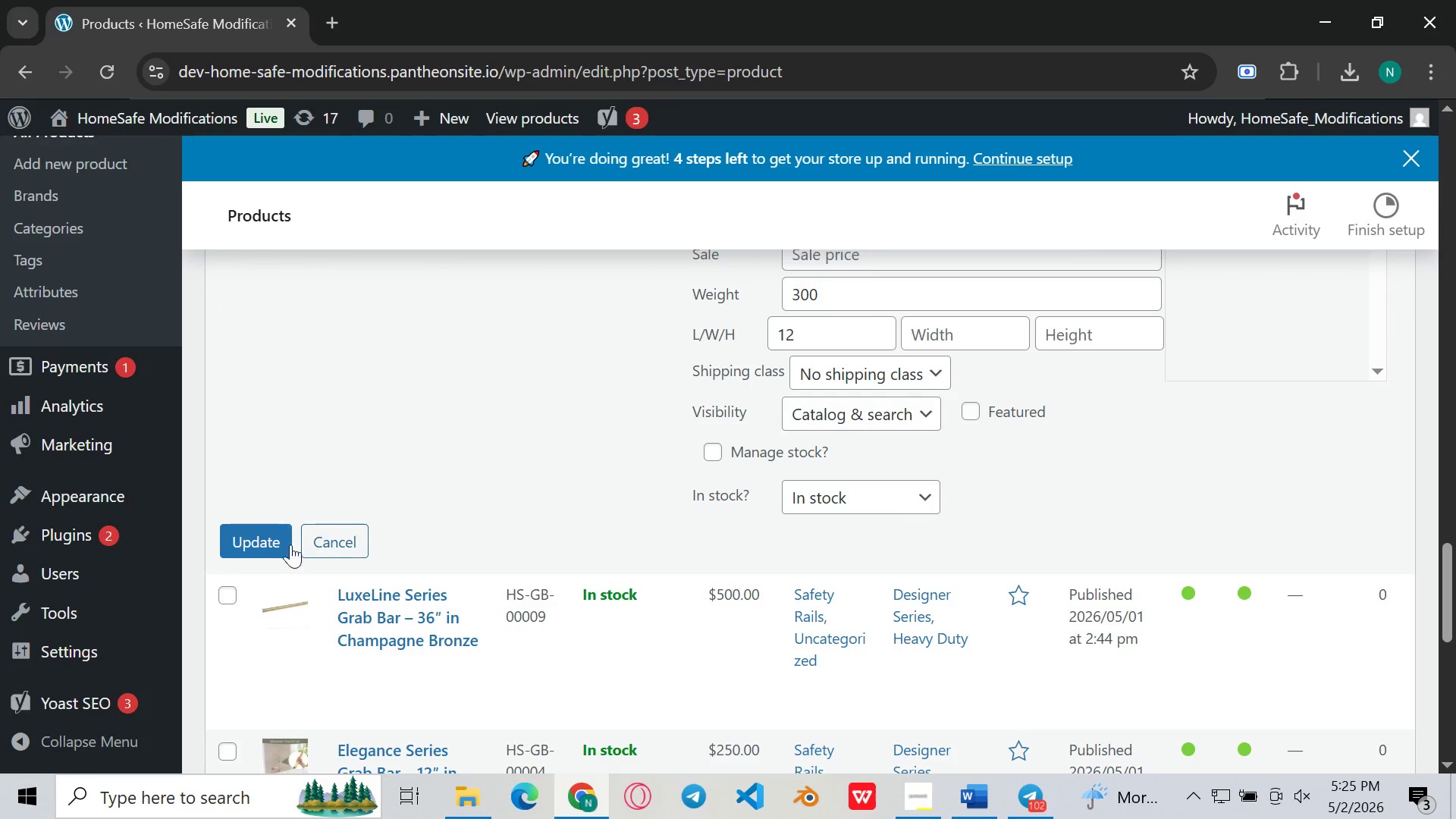 
left_click([245, 544])
 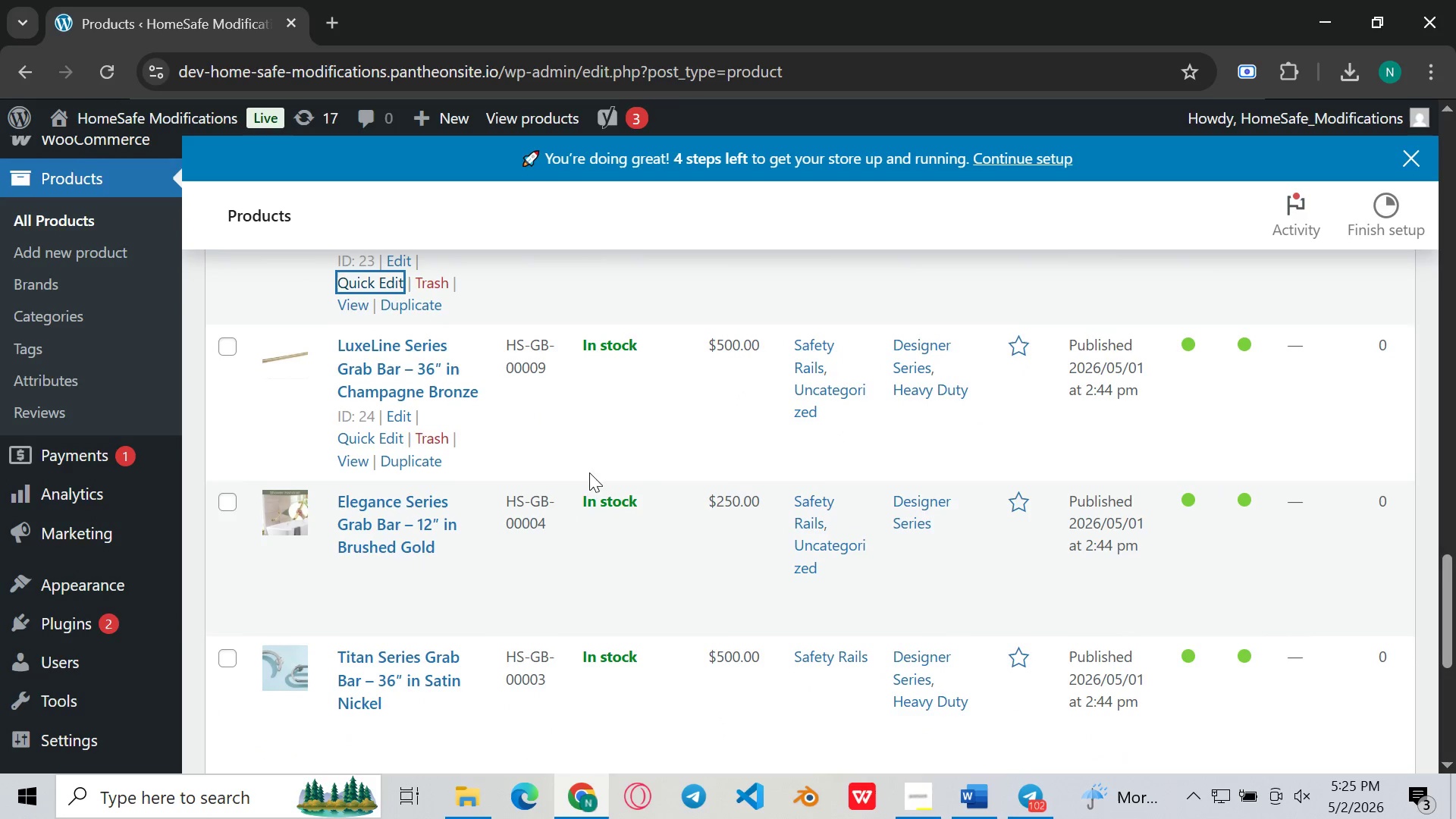 
left_click([372, 439])
 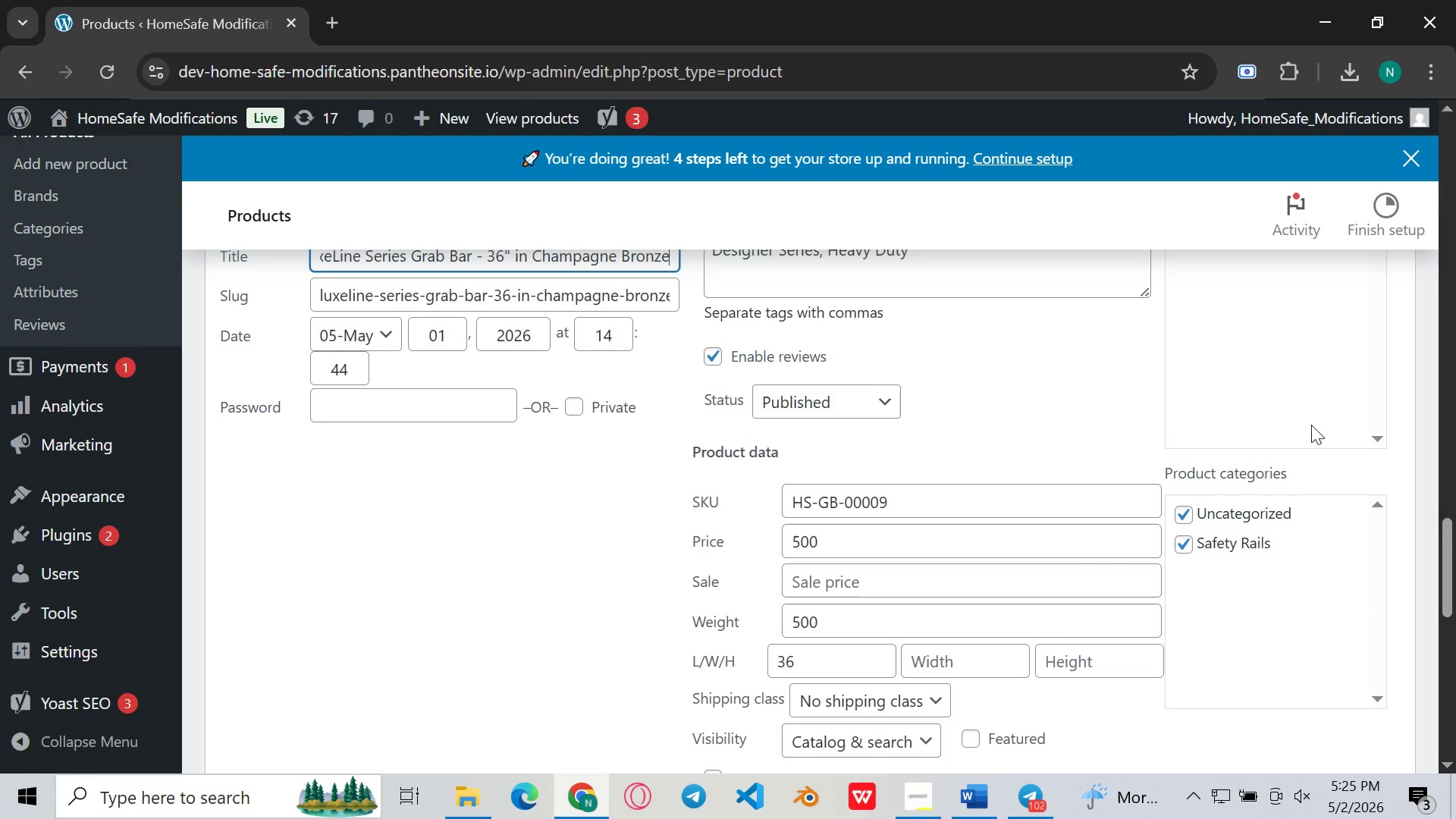 
left_click([1187, 509])
 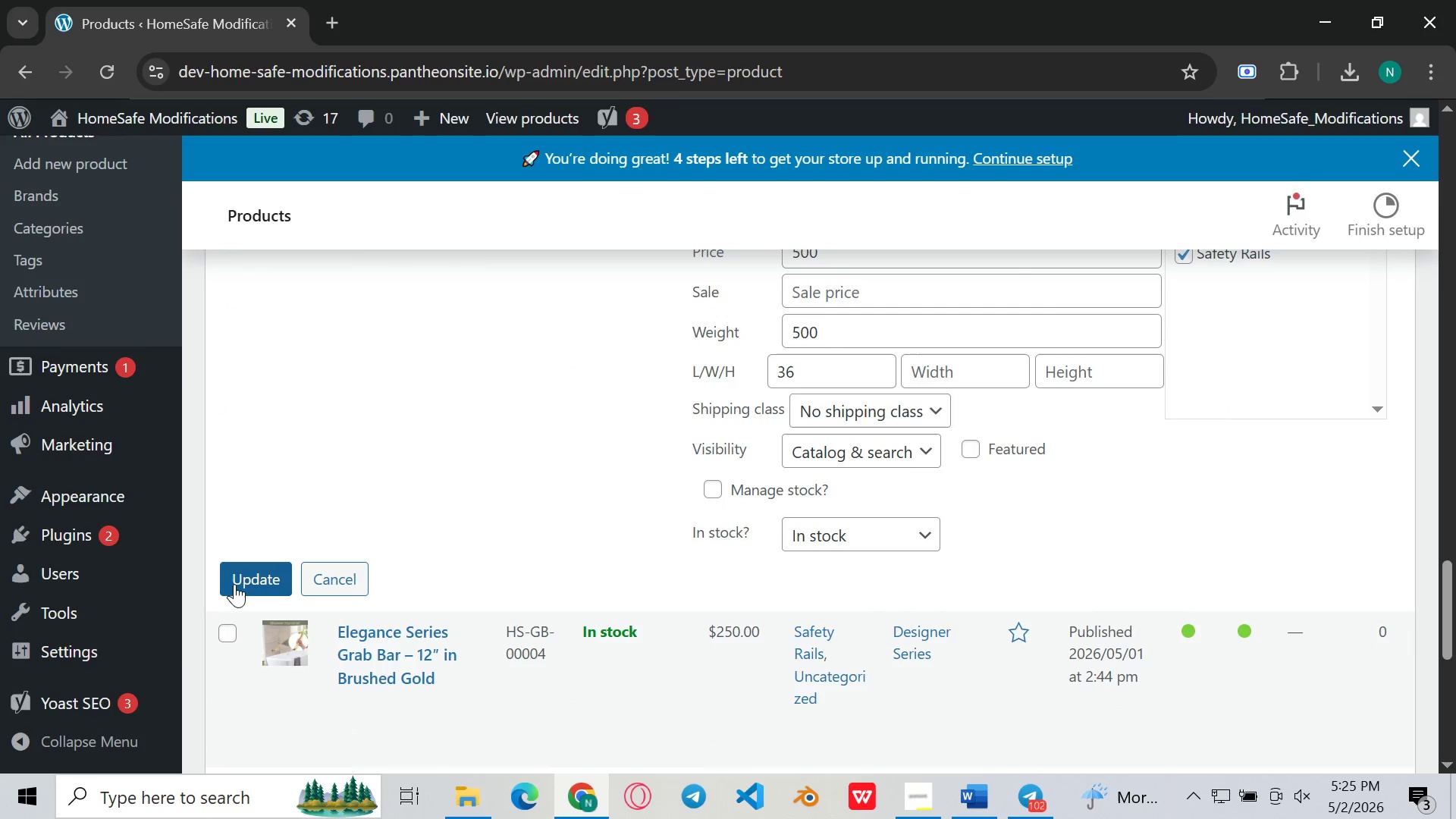 
left_click([233, 584])
 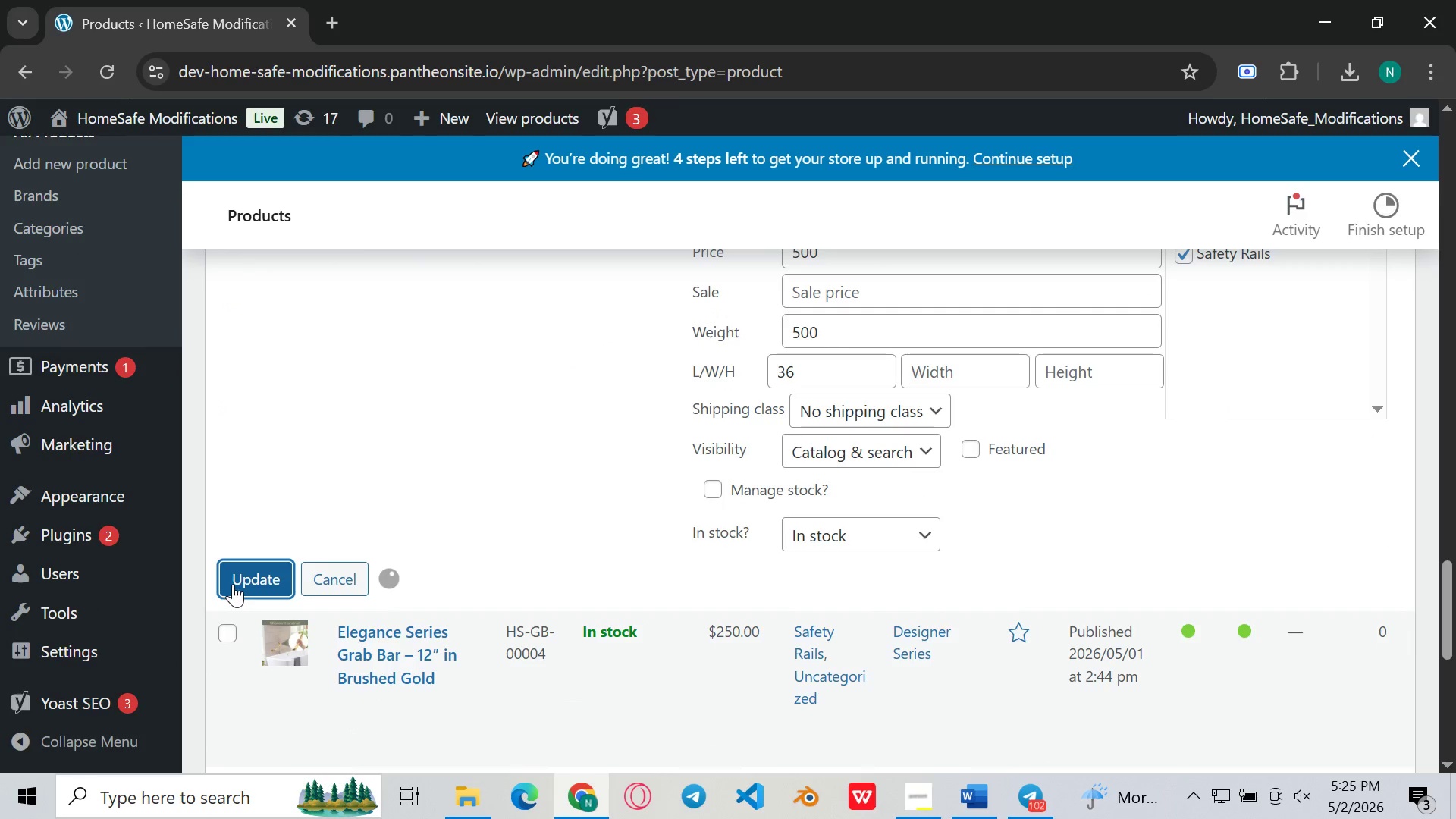 
mouse_move([380, 500])
 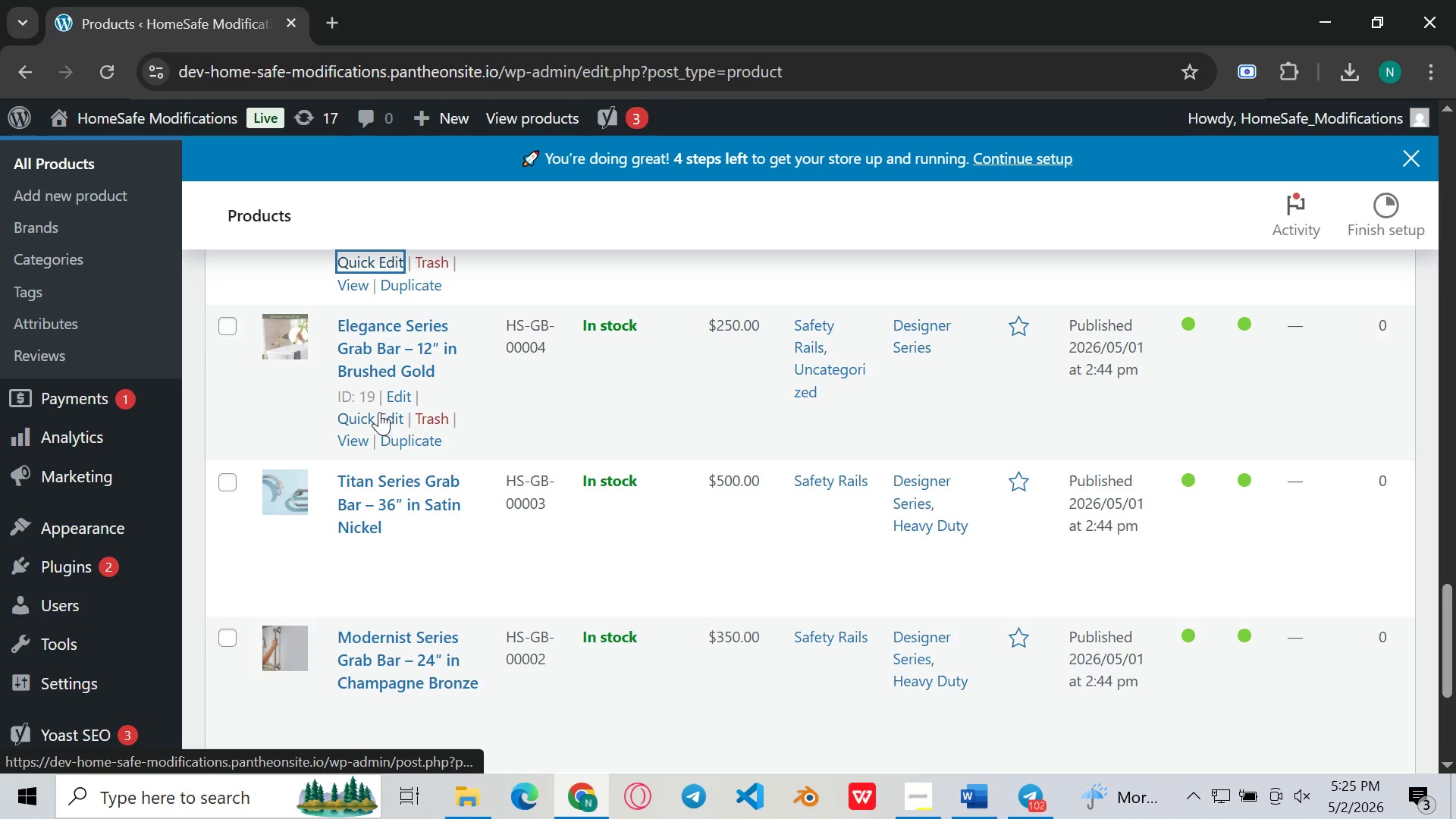 
left_click([379, 413])
 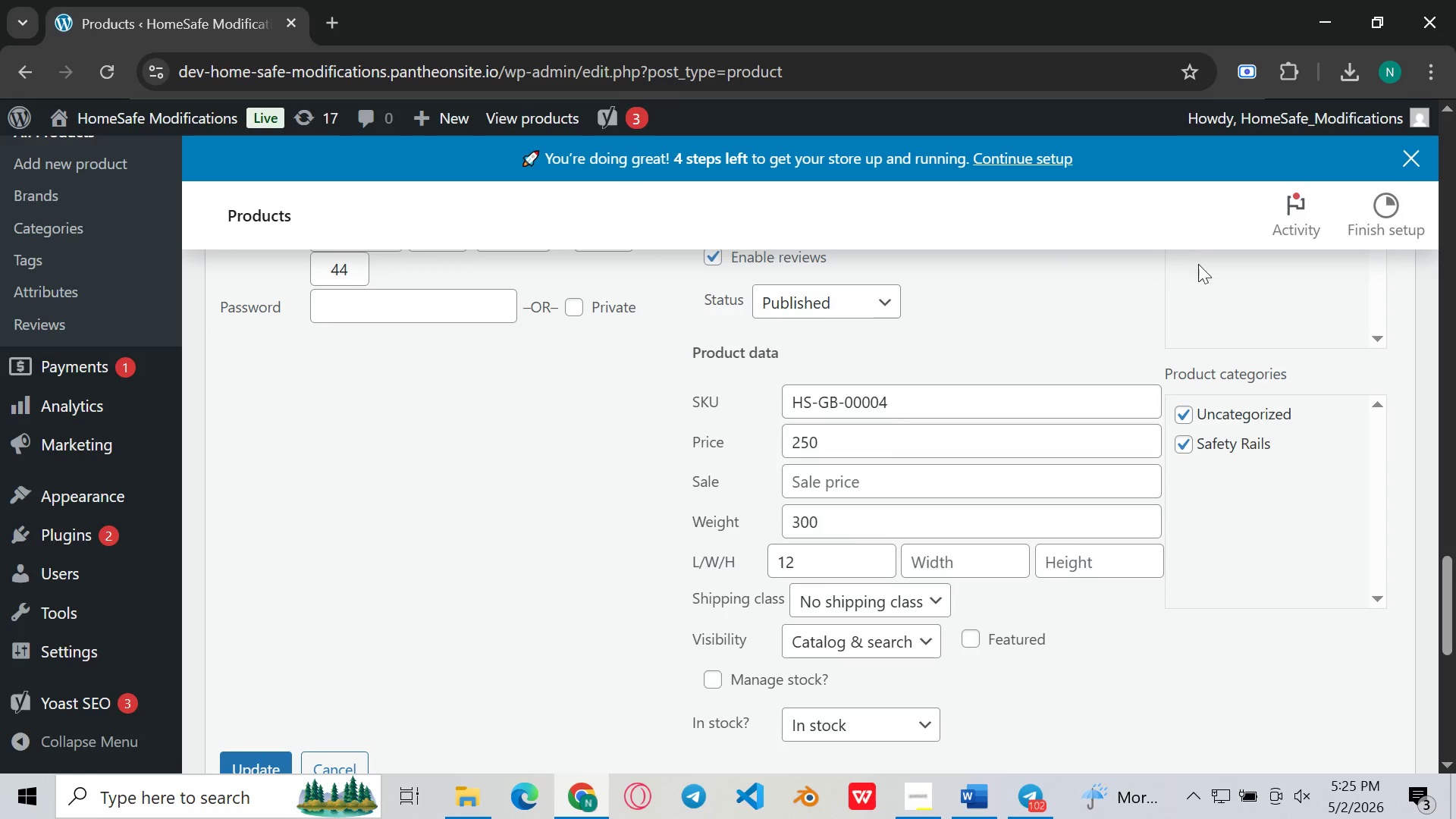 
left_click([1188, 401])
 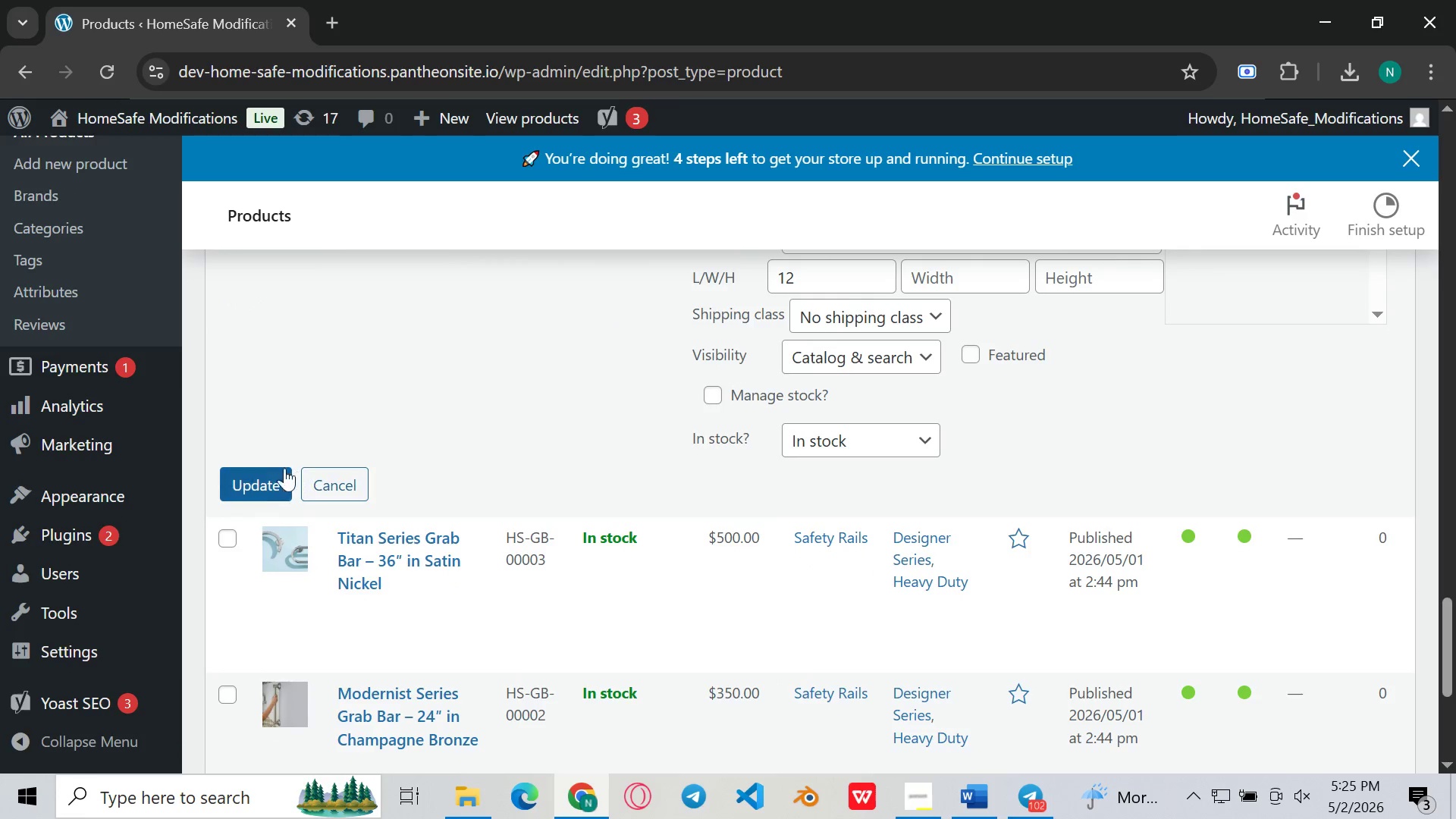 
left_click([249, 487])
 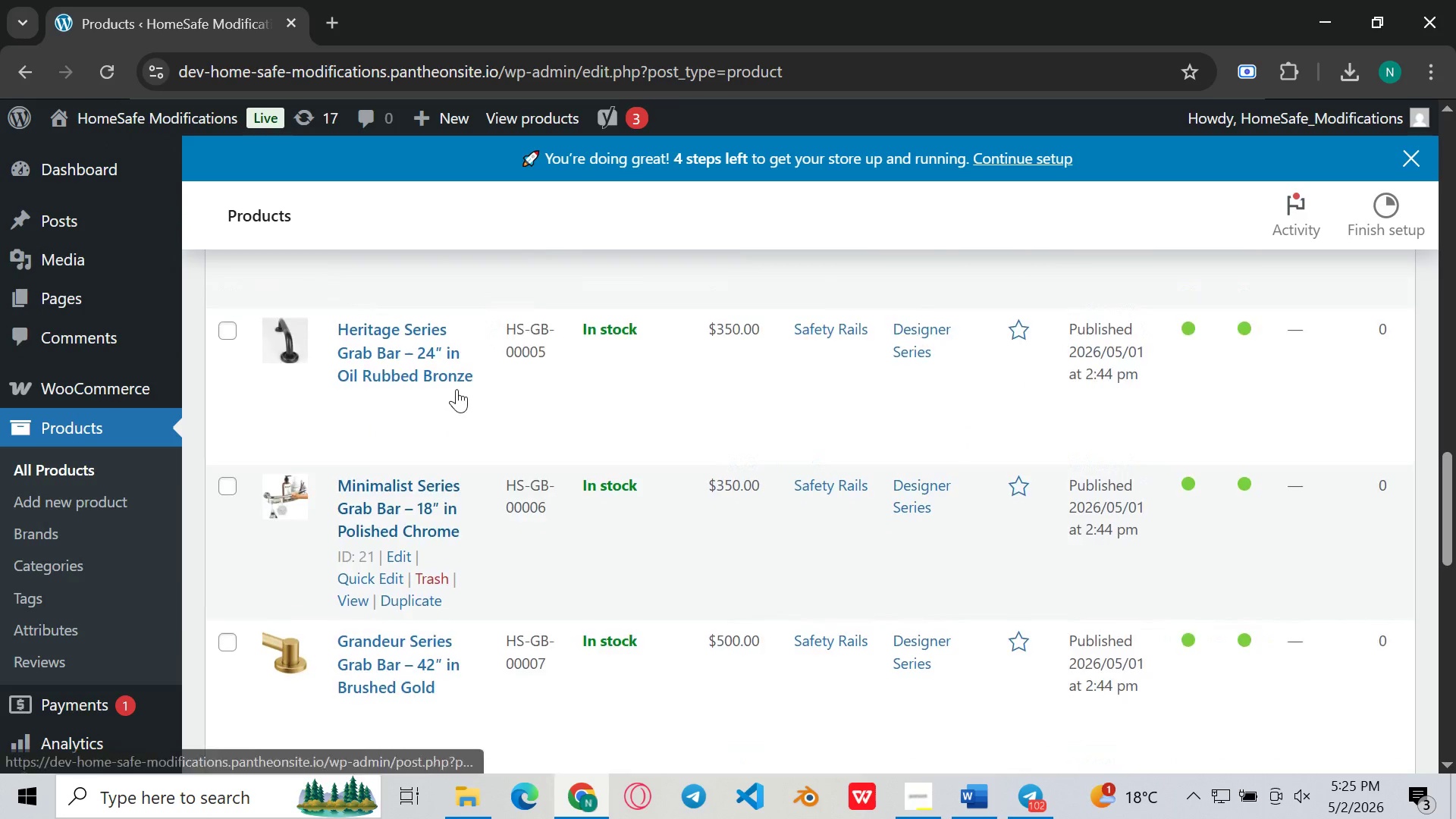 
wait(13.69)
 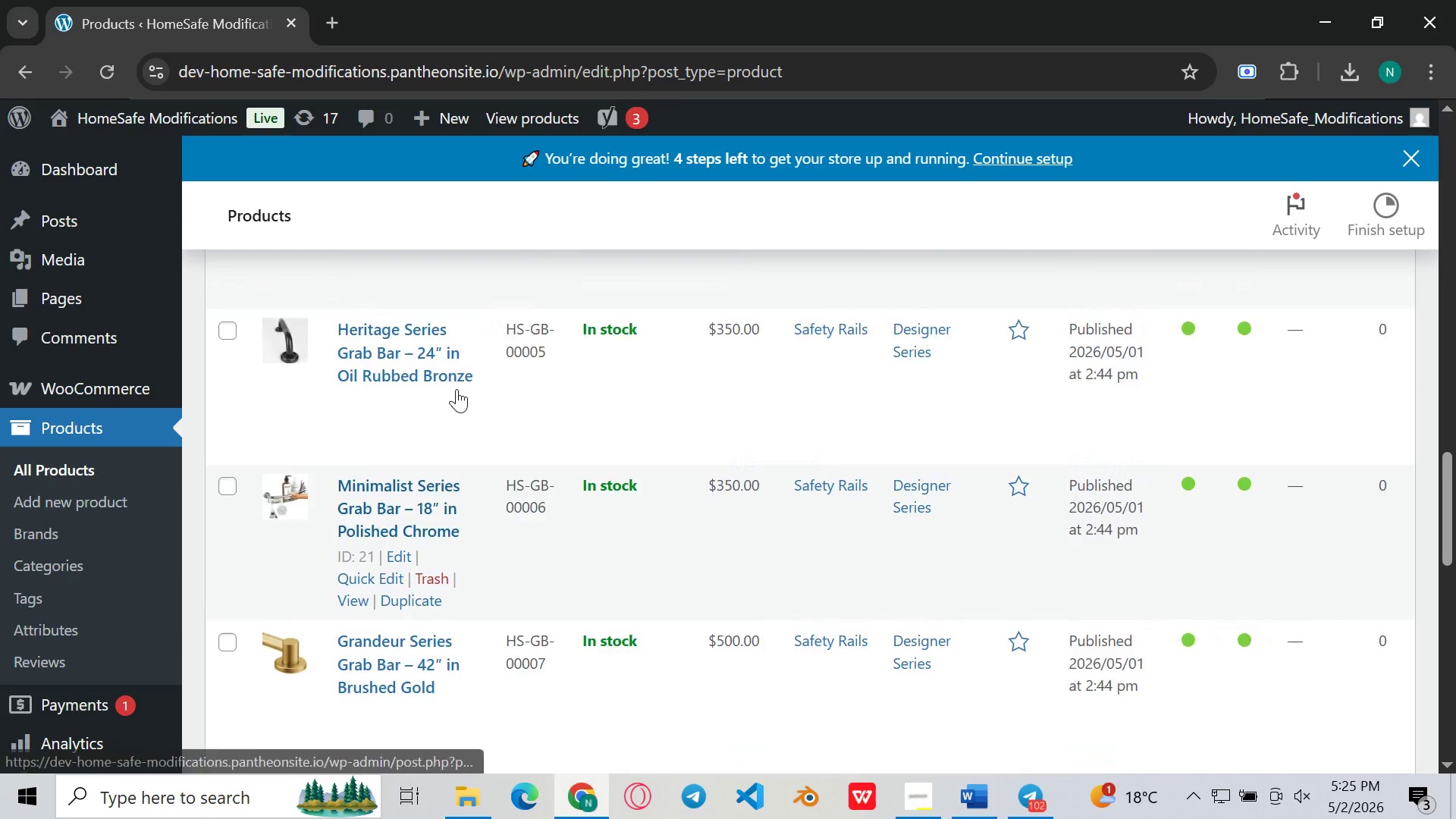 
right_click([672, 502])
 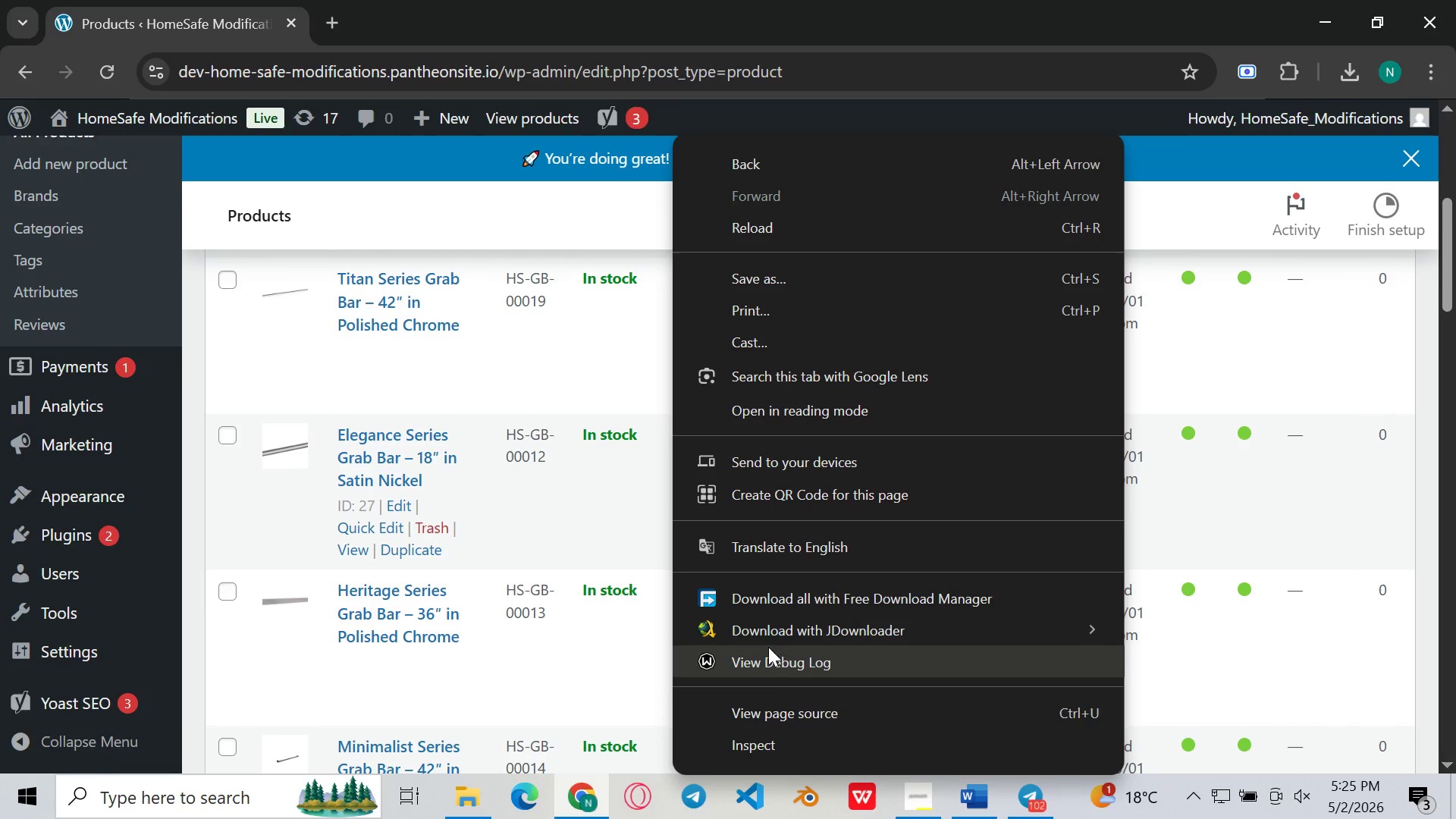 
left_click([748, 735])
 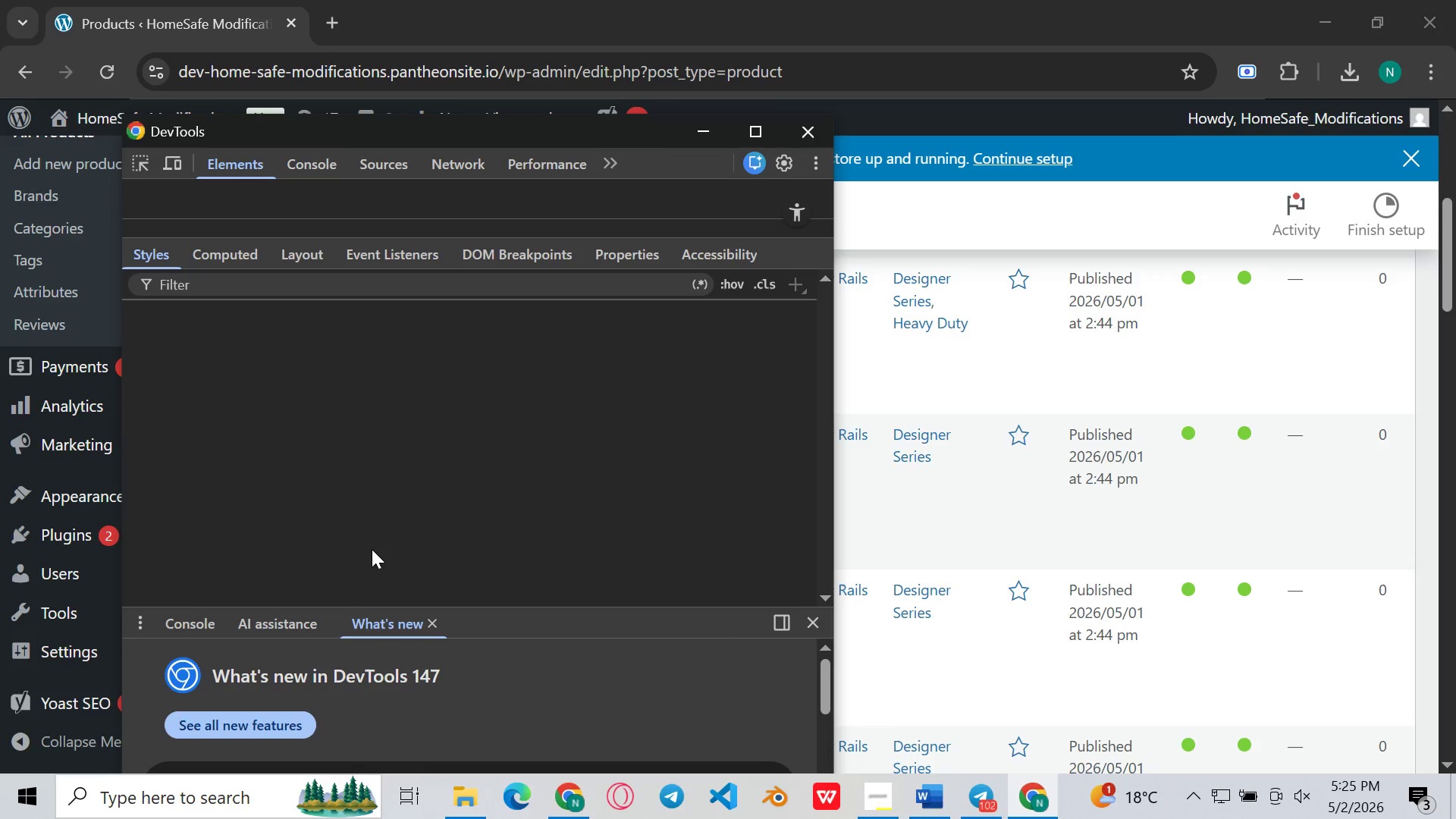 
hold_key(key=ControlLeft, duration=1.52)
 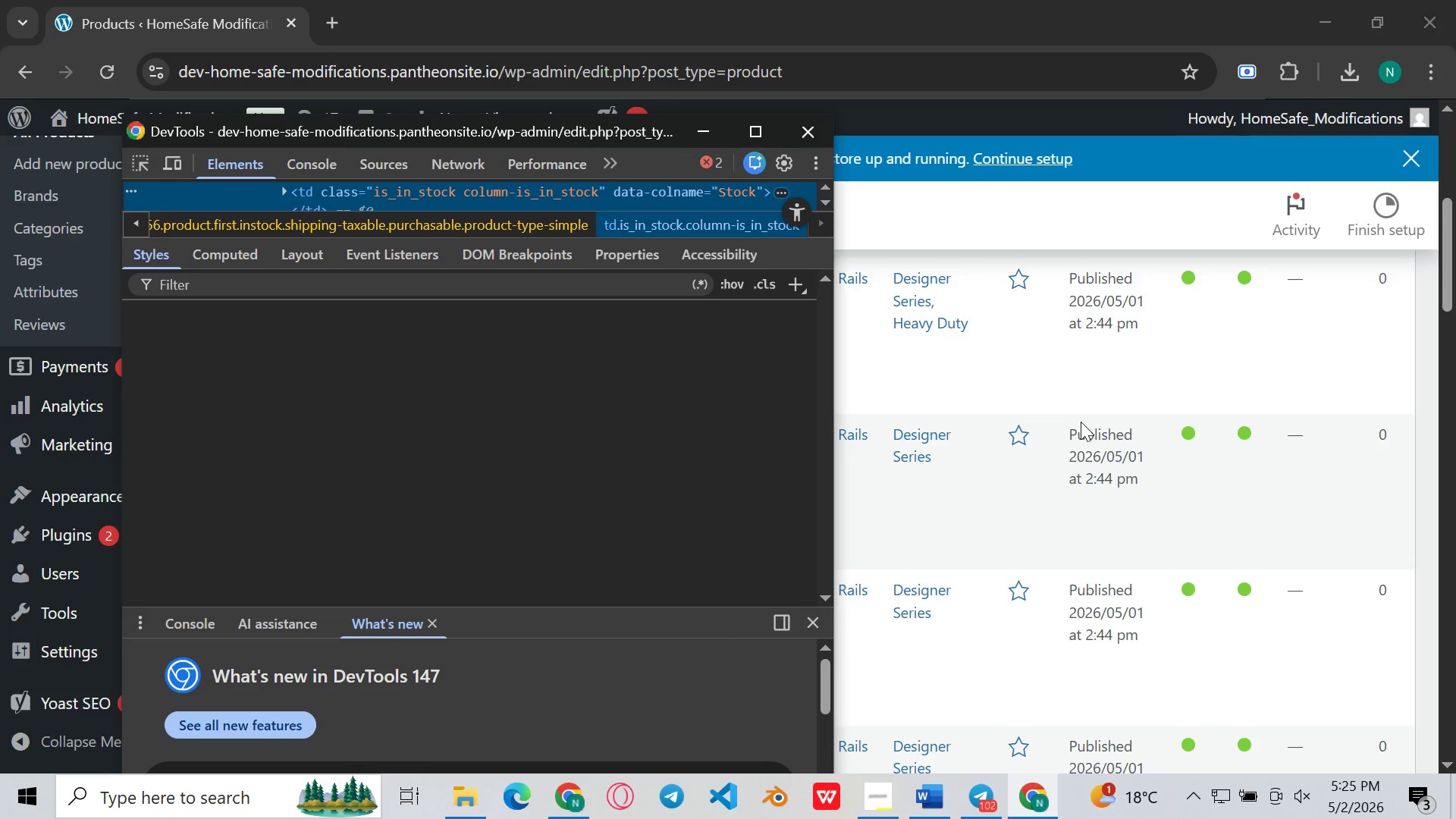 
hold_key(key=ShiftLeft, duration=1.2)
 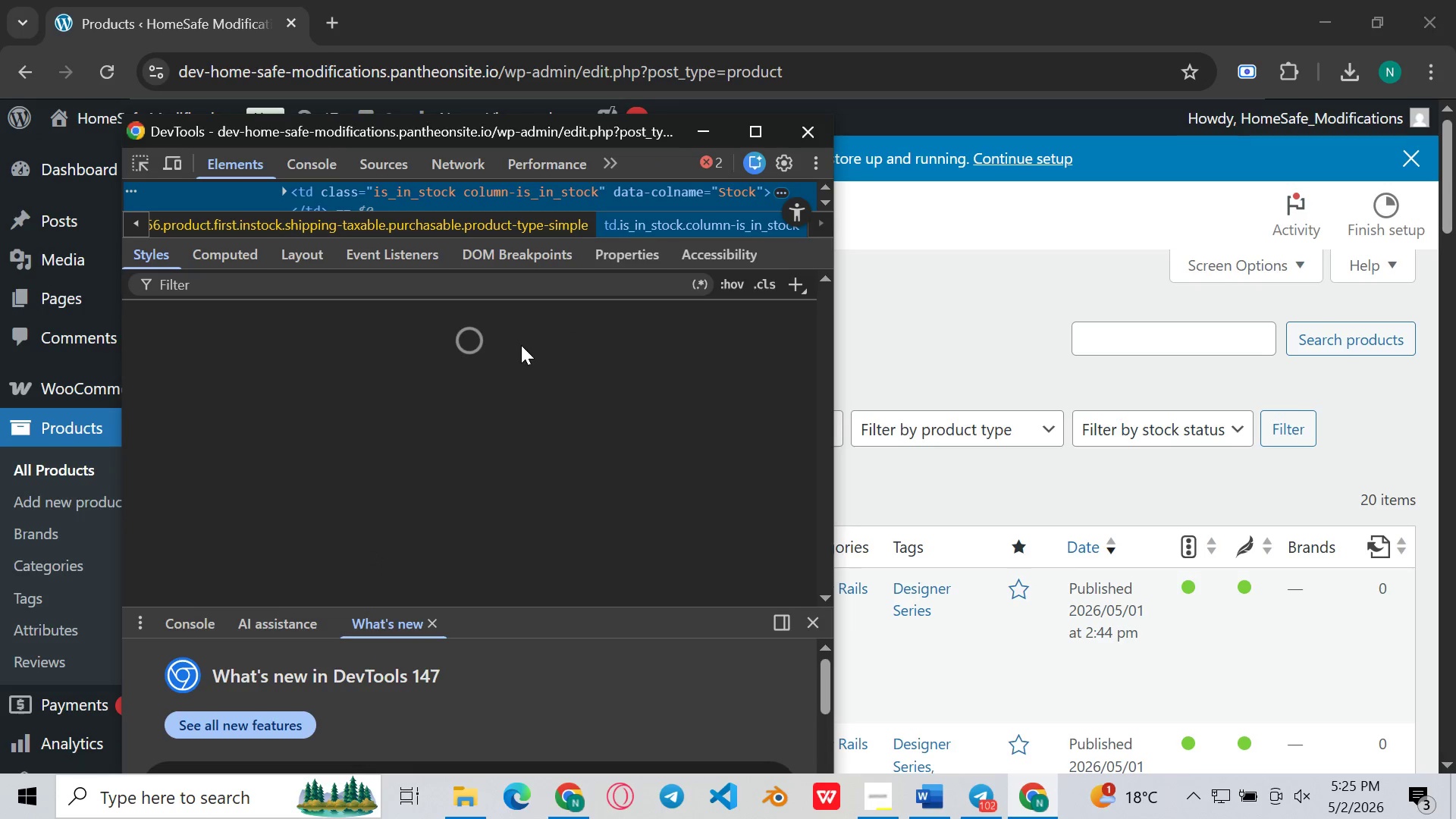 
wait(8.48)
 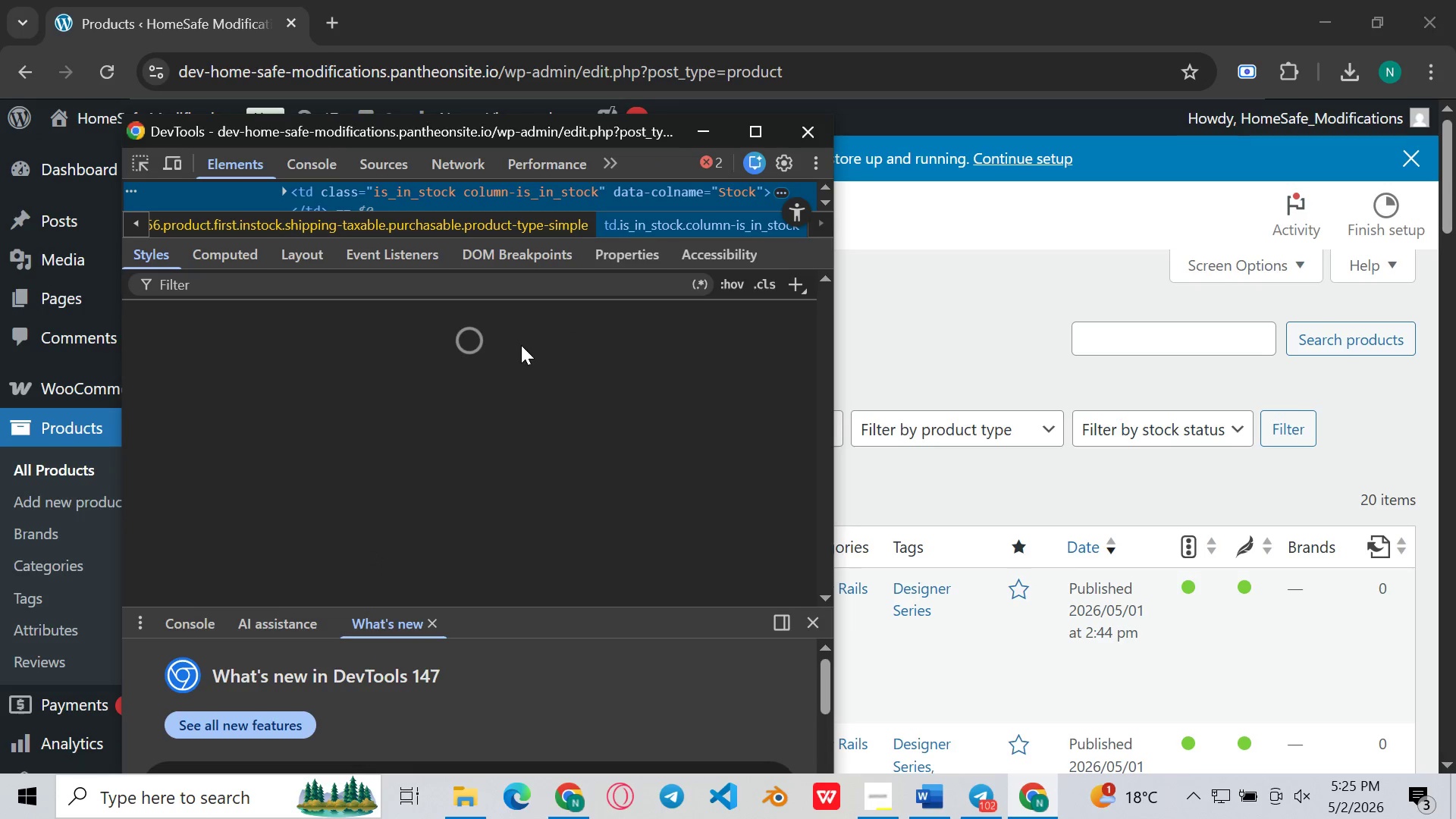 
type(full)
 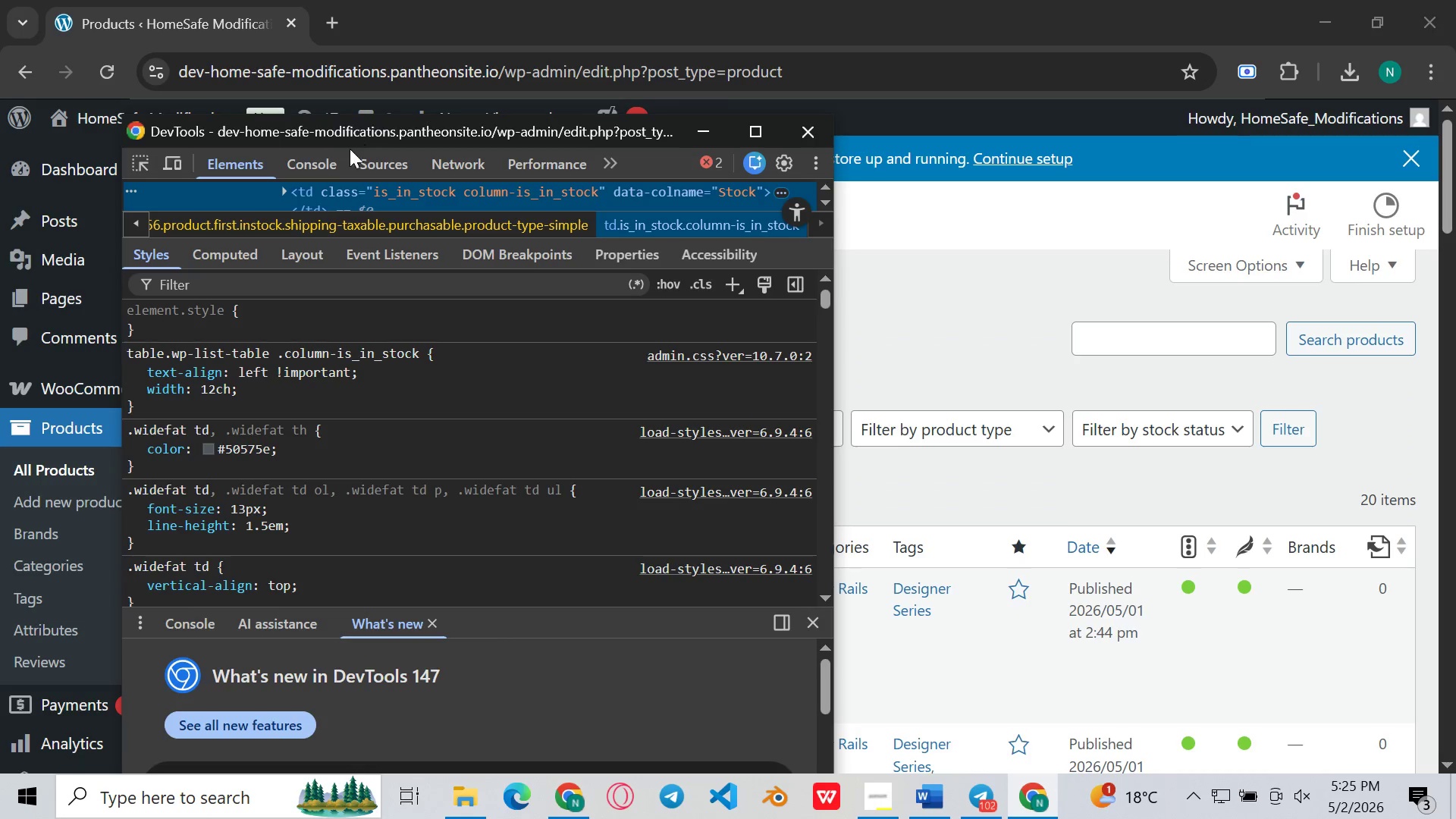 
left_click([324, 160])
 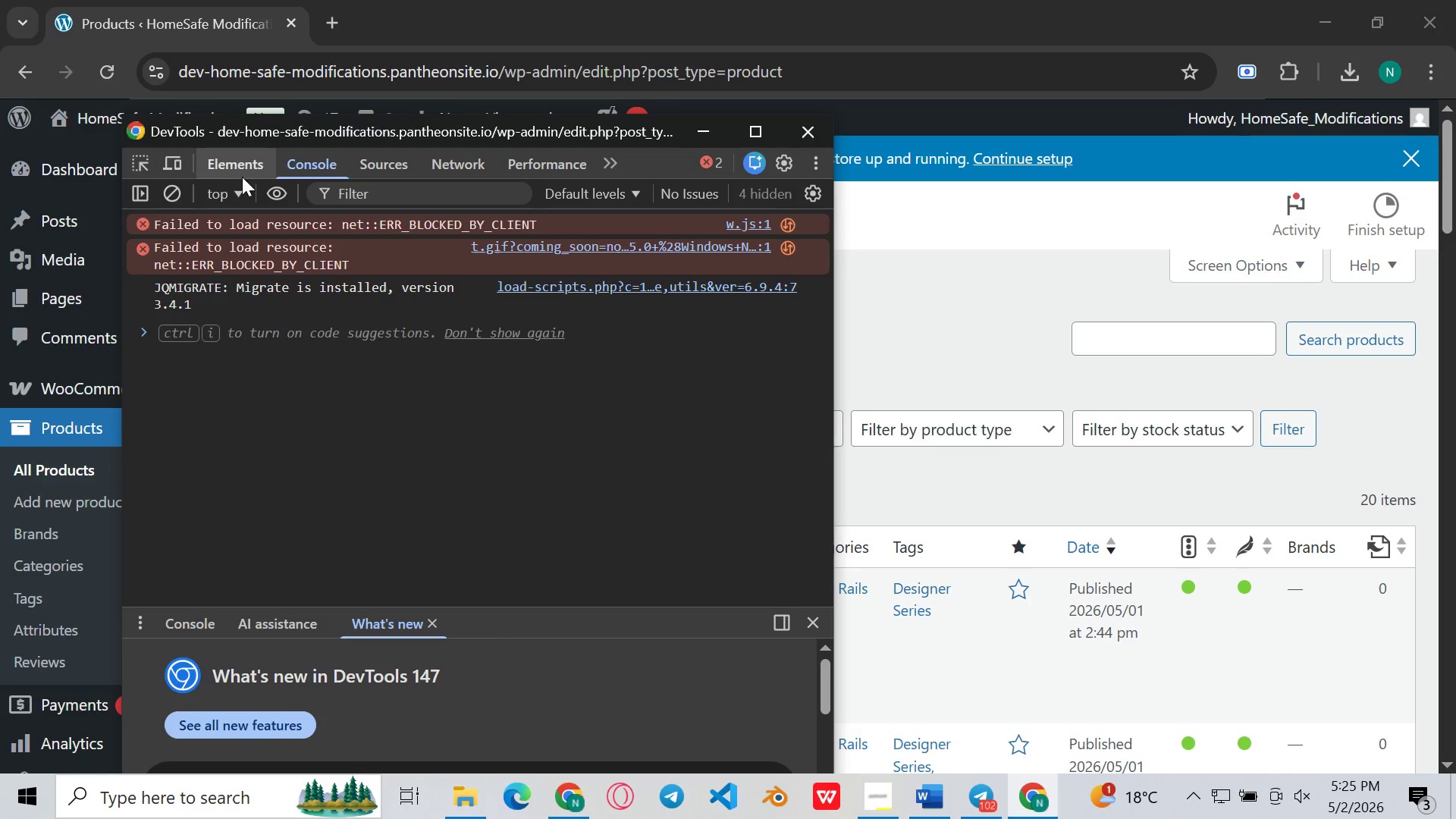 
left_click([240, 176])
 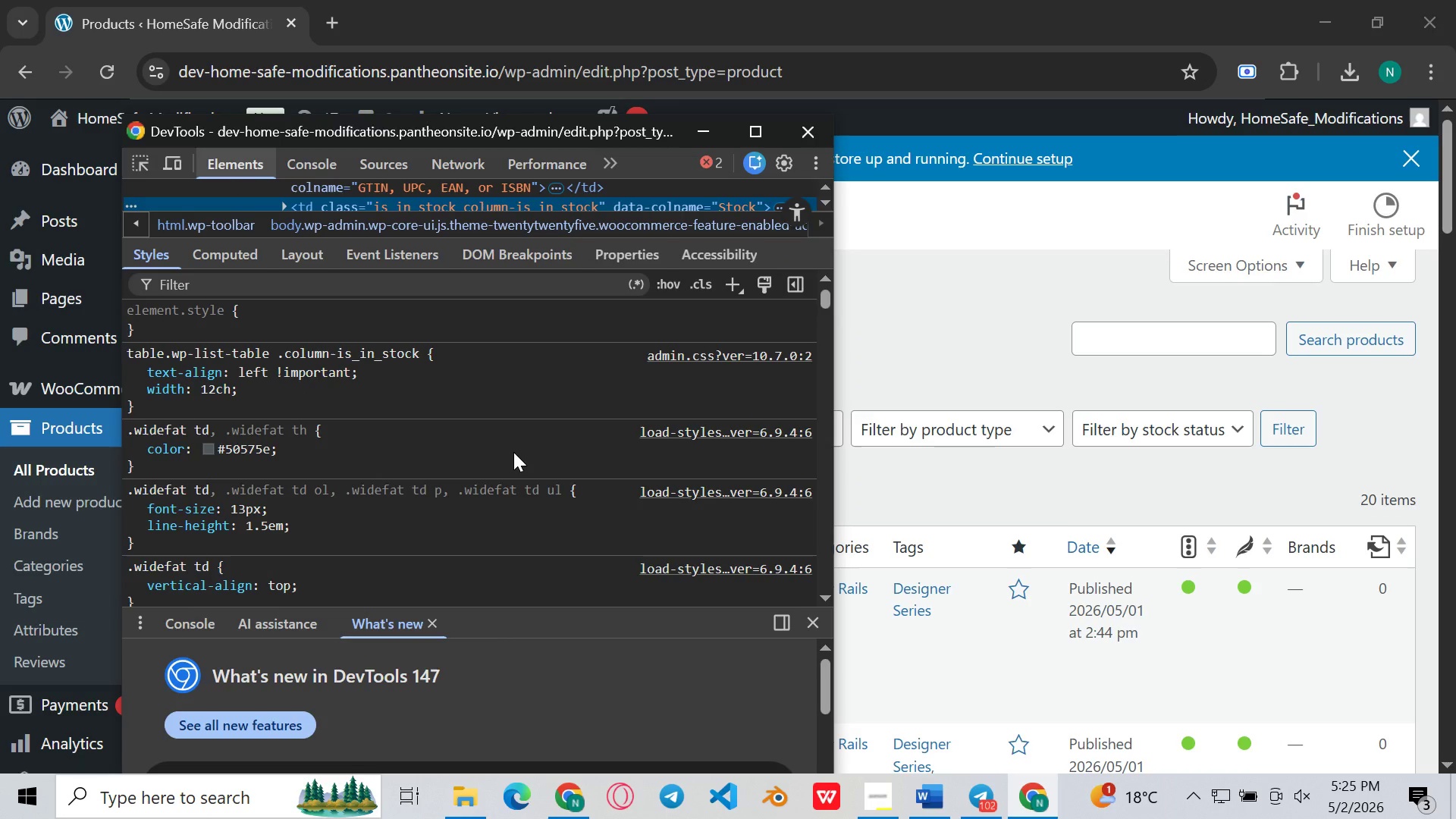 
key(Control+Shift+P)
 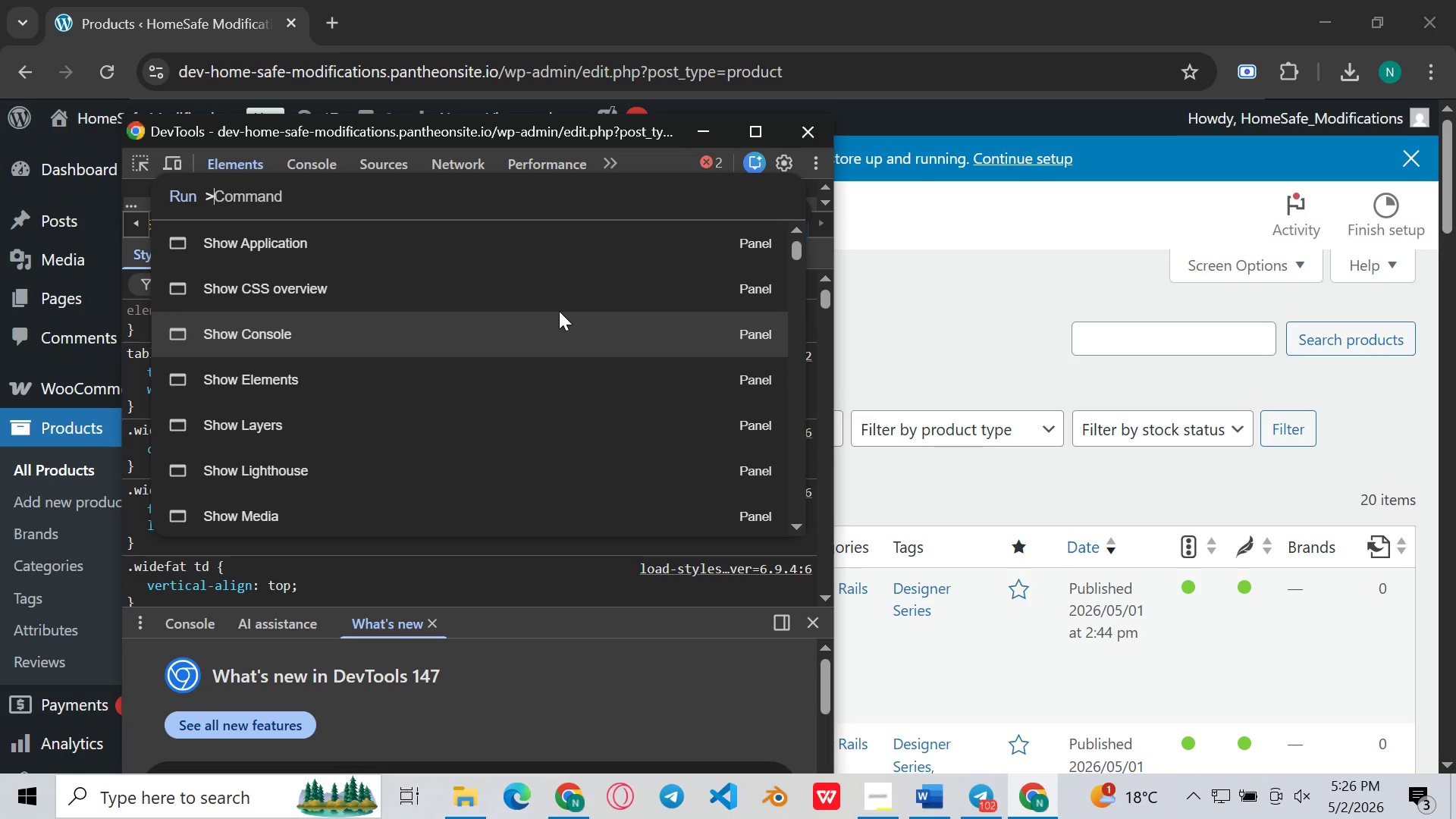 
type(full)
 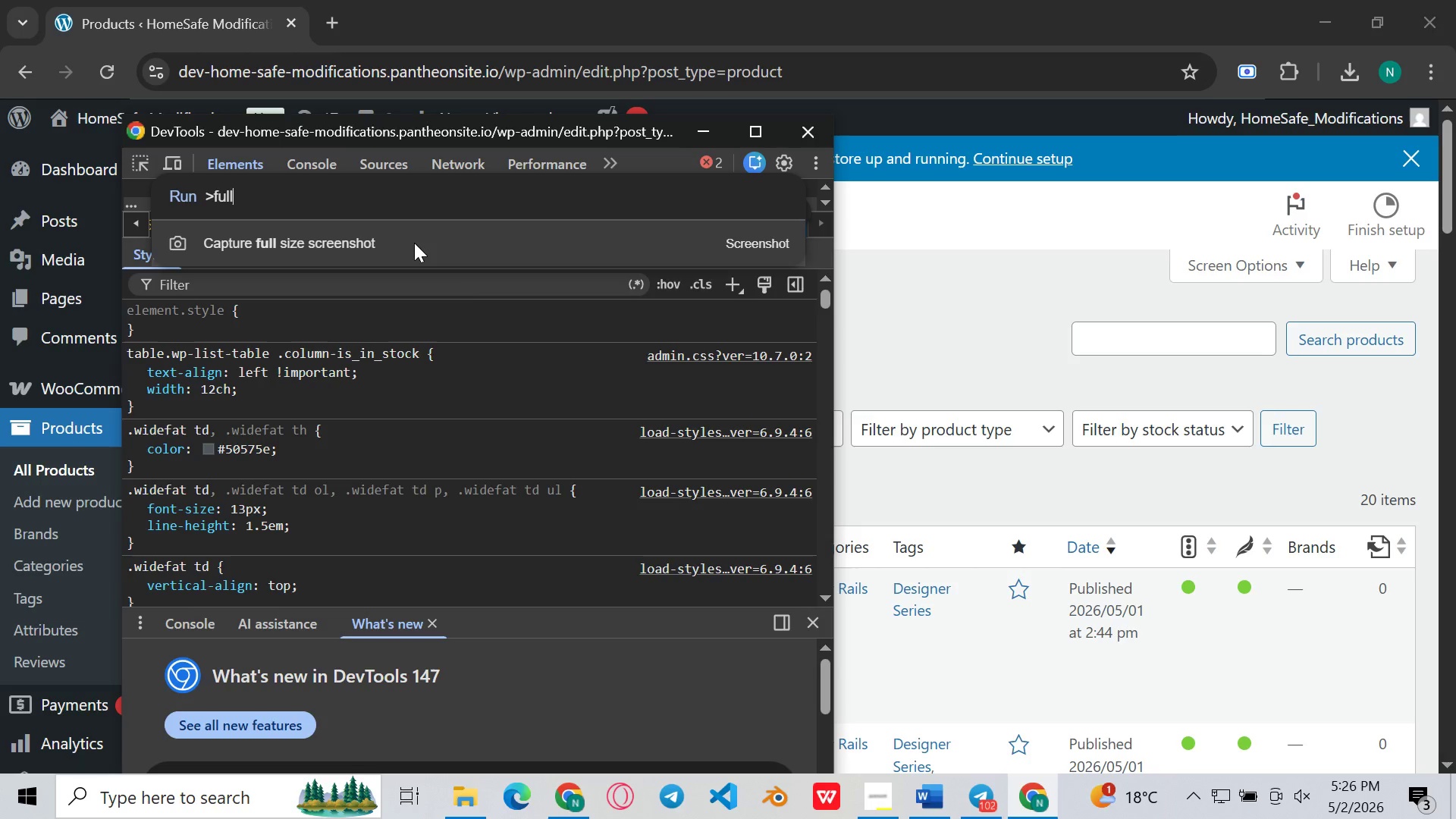 
left_click([414, 243])
 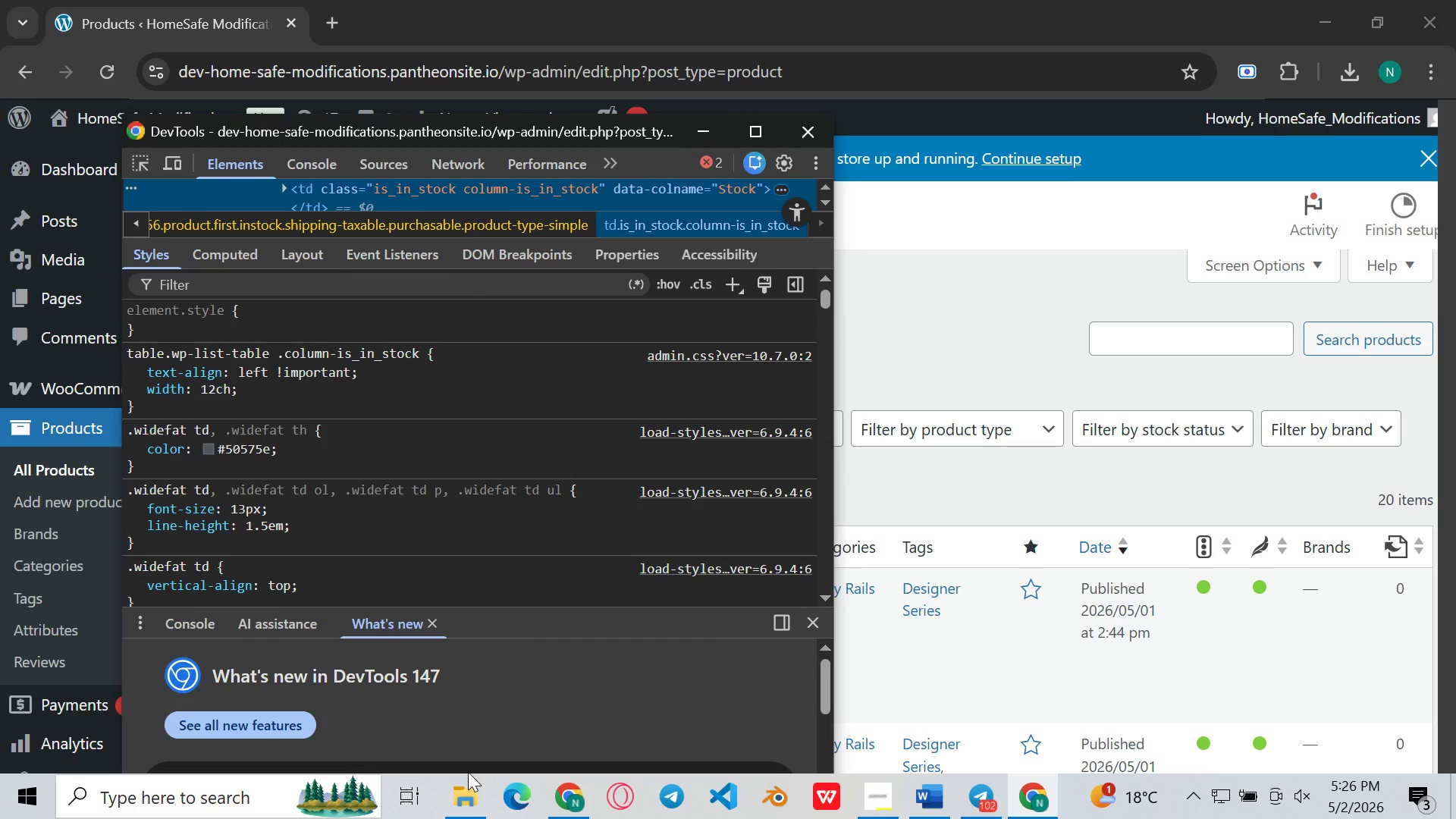 
left_click([463, 811])
 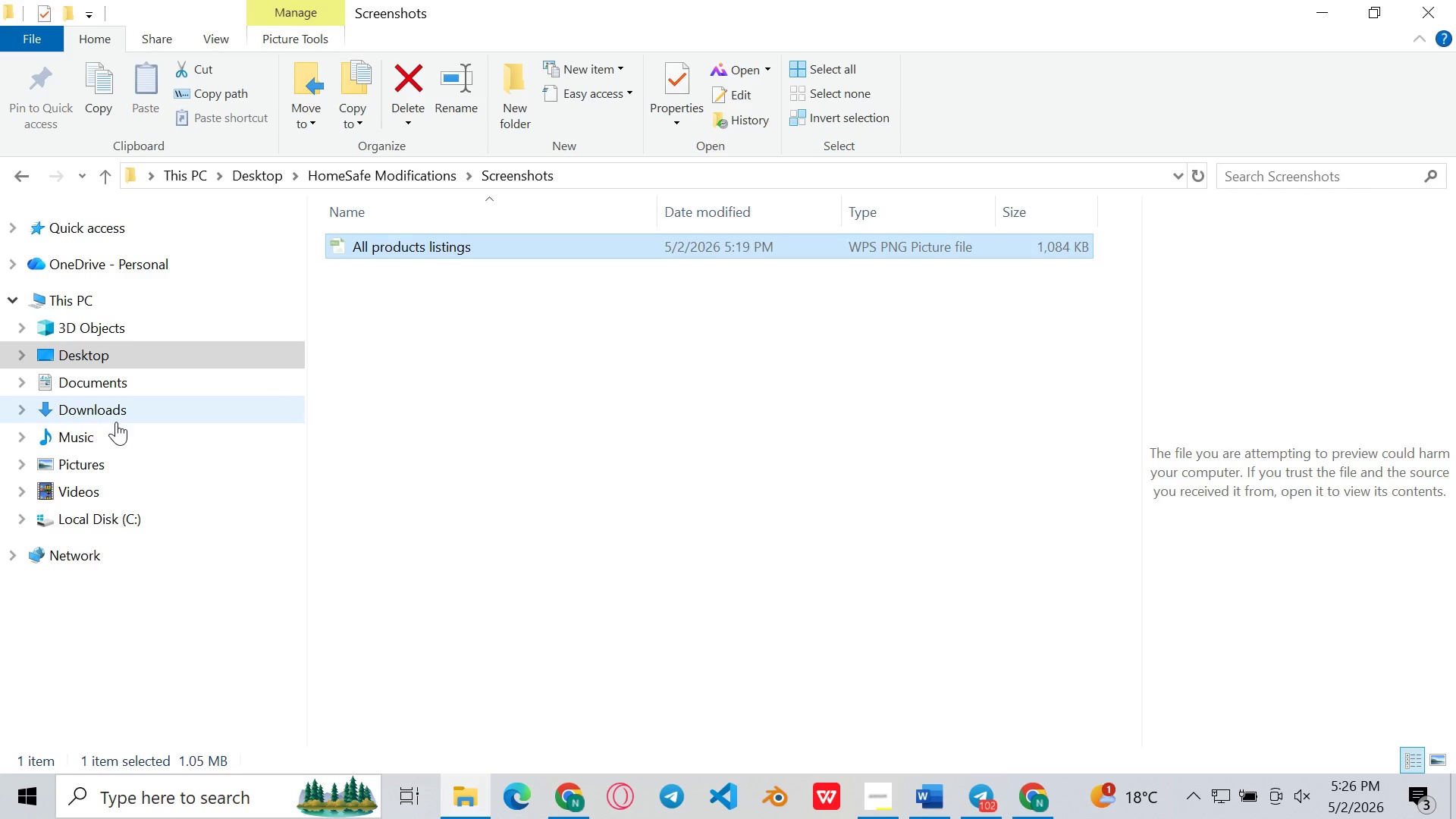 
left_click([116, 419])
 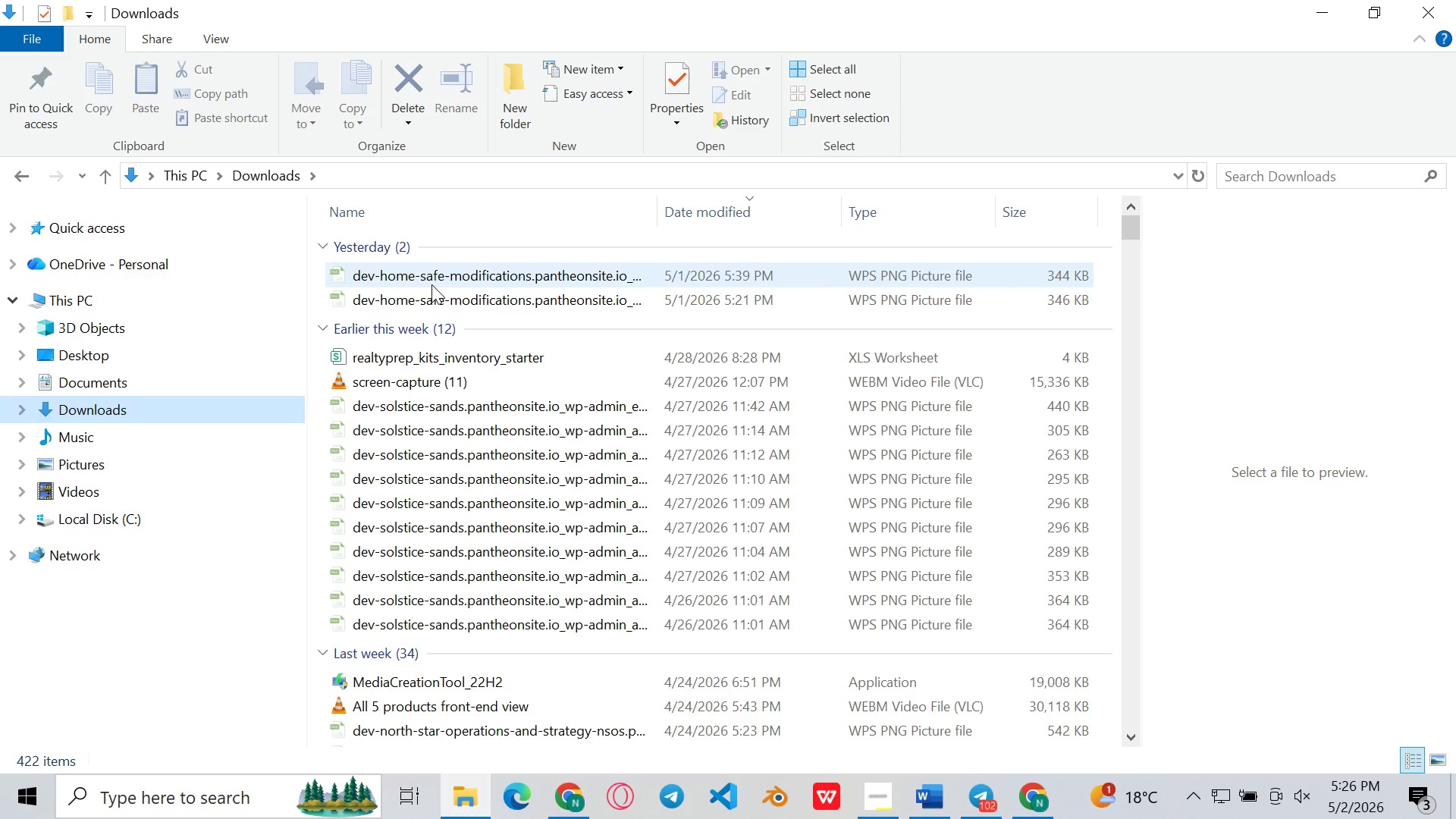 
left_click([431, 284])
 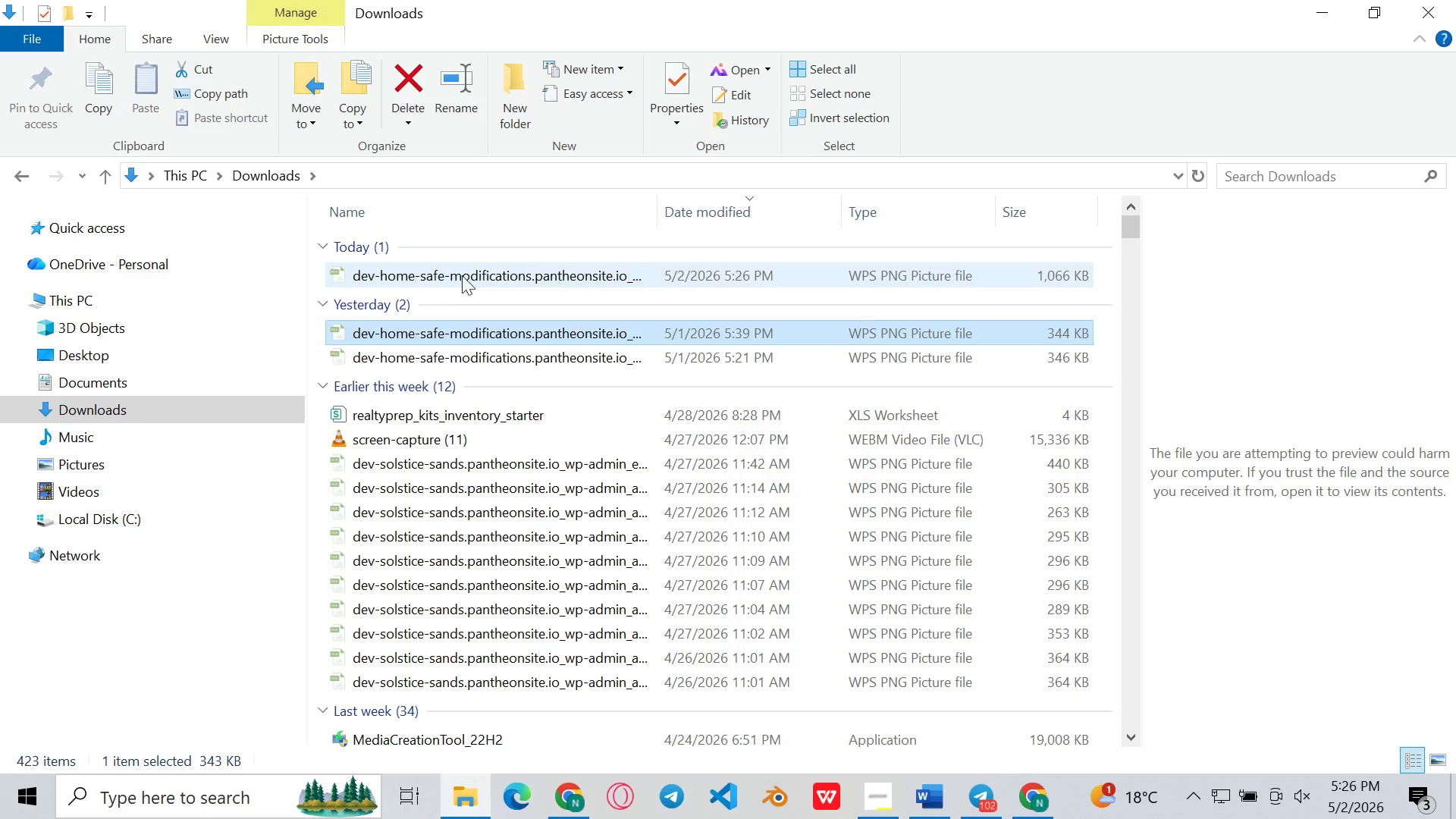 
left_click([476, 275])
 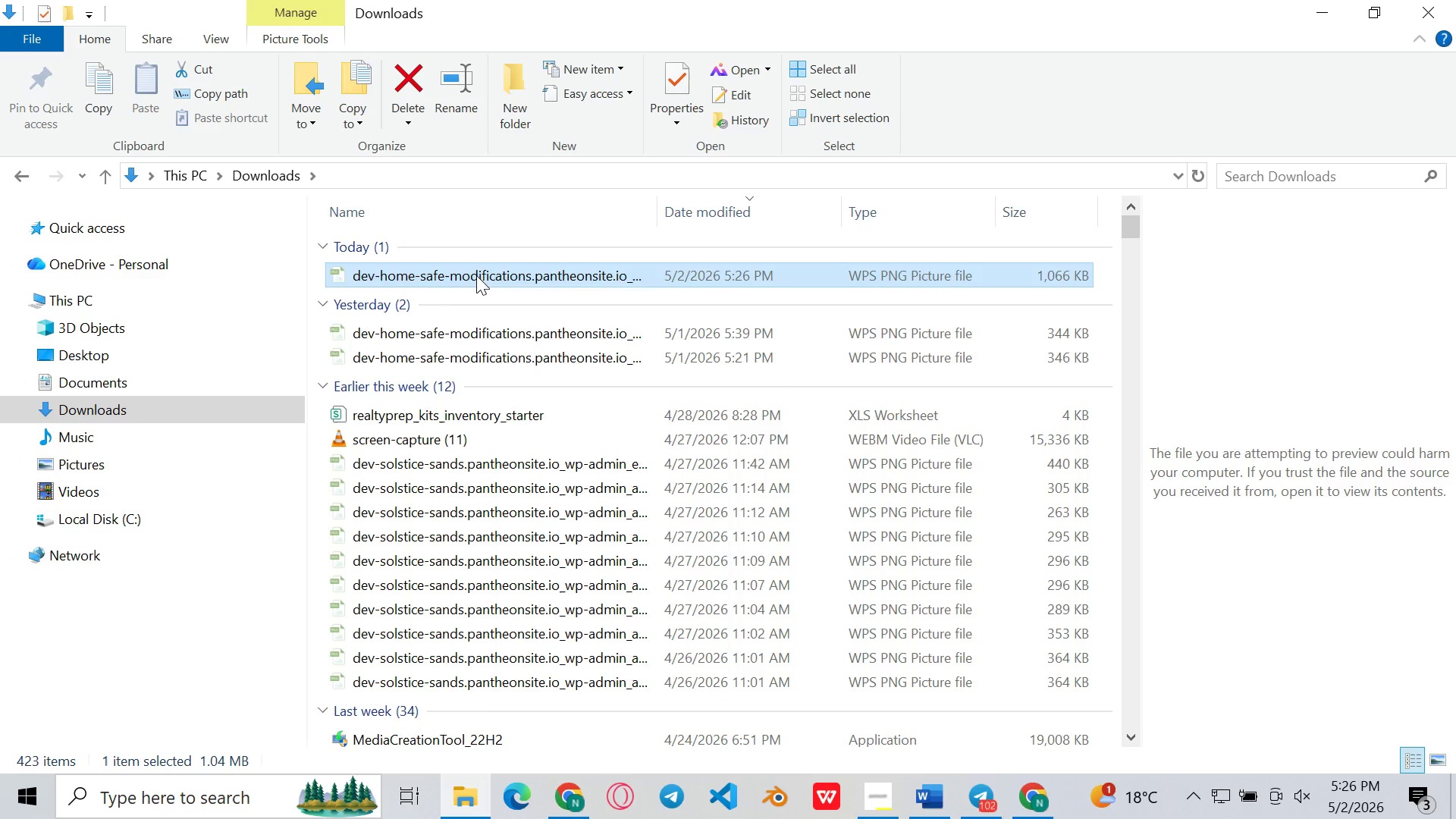 
key(Control+X)
 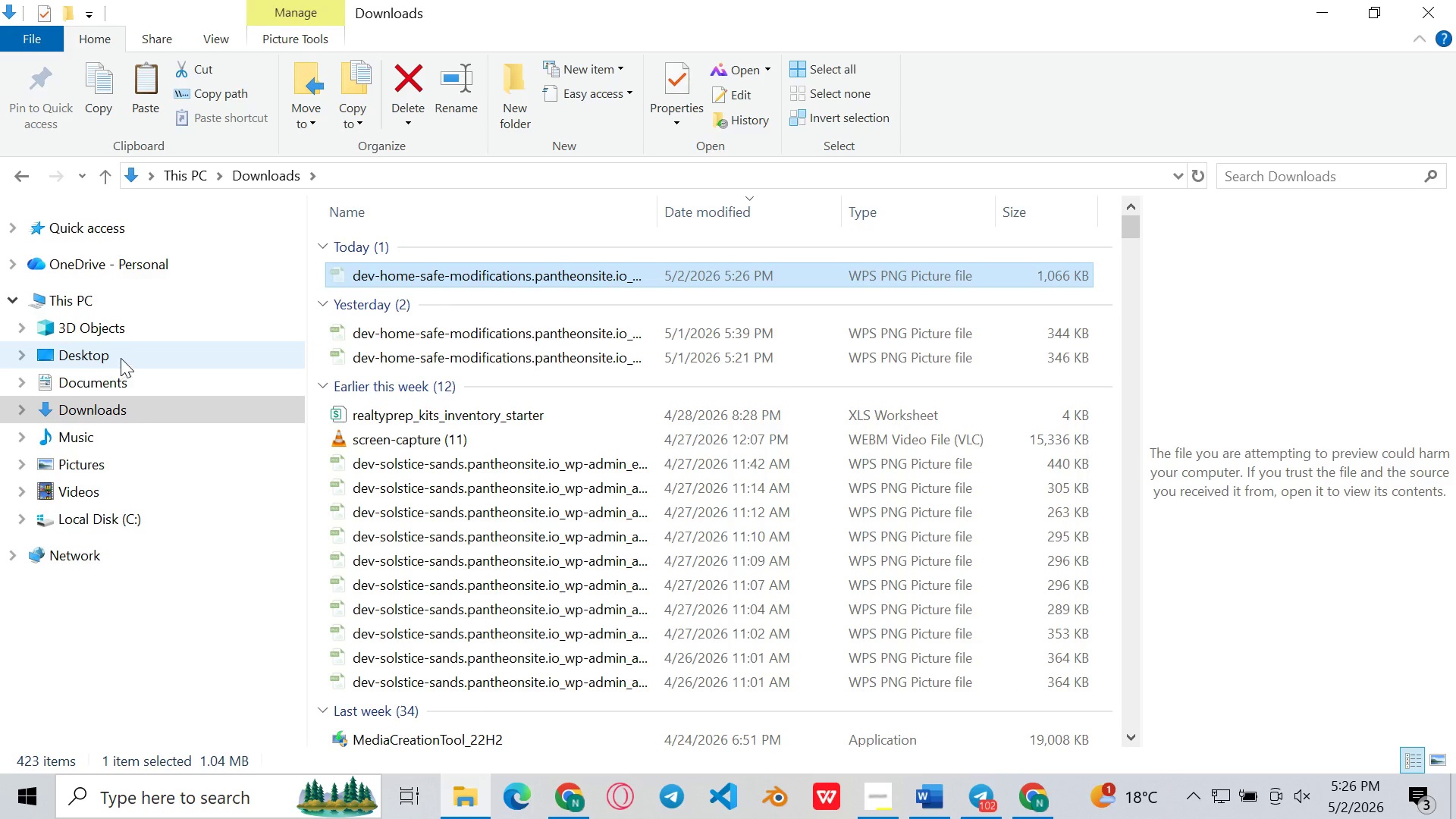 
left_click([121, 358])
 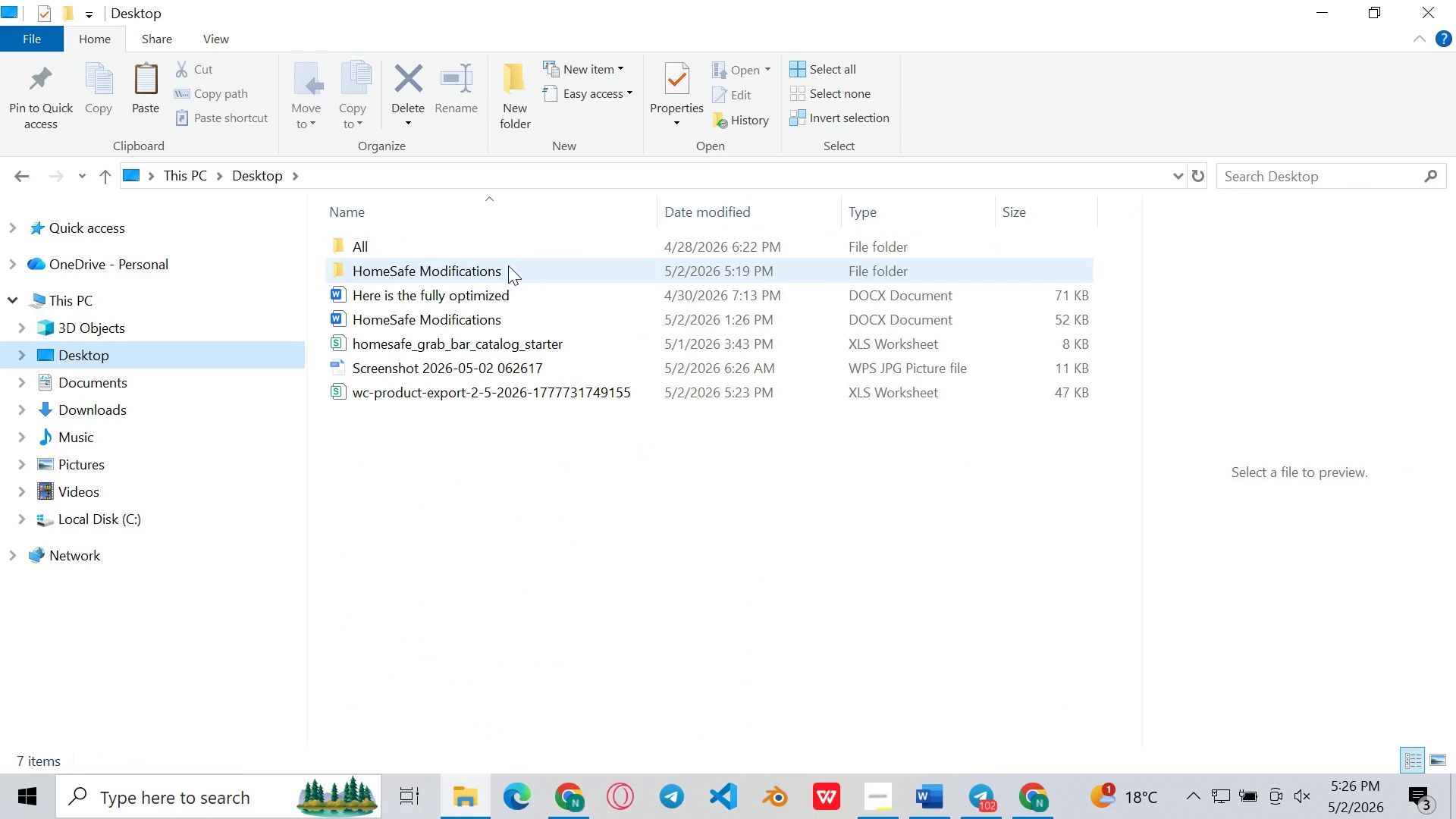 
double_click([507, 266])
 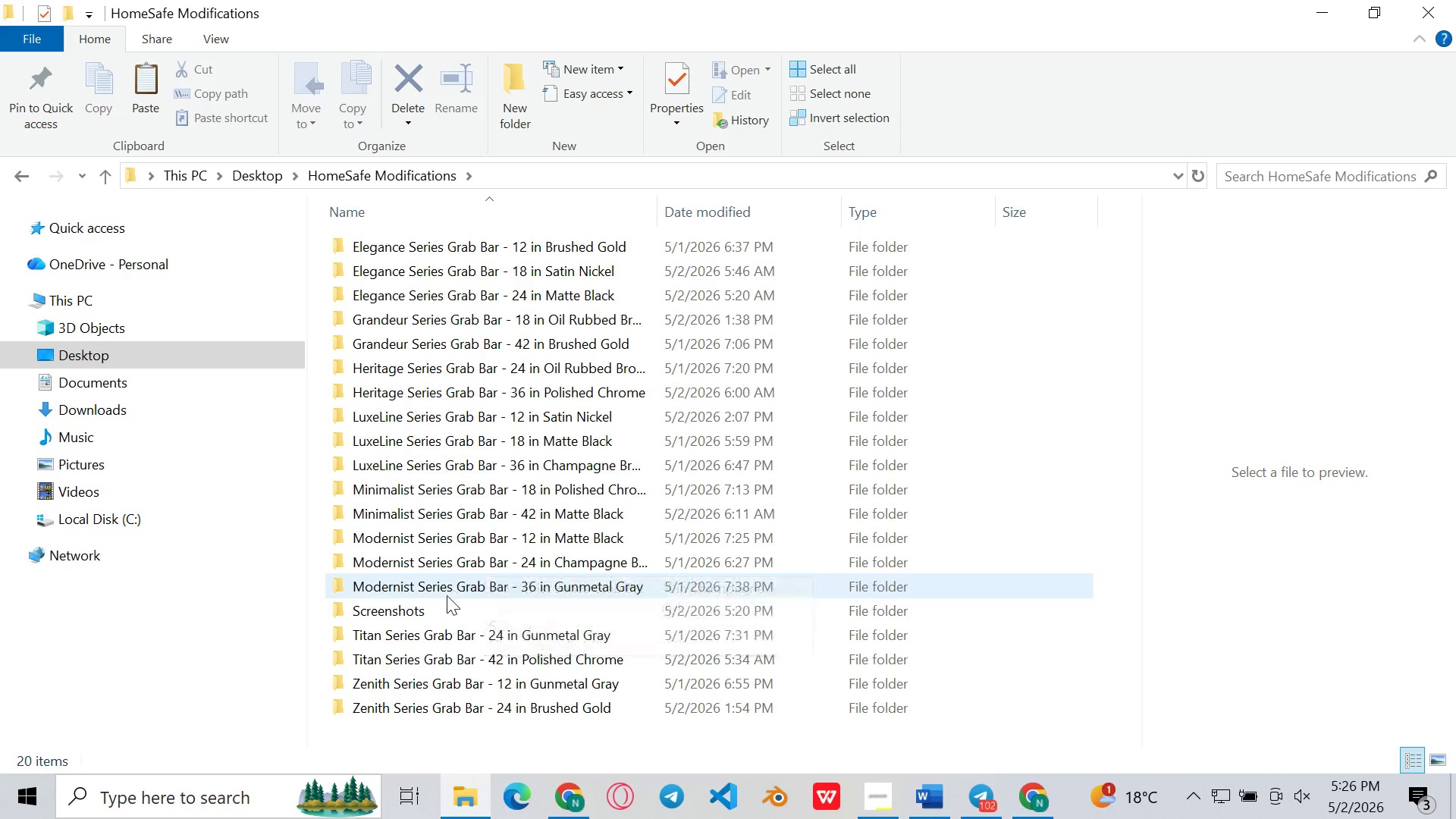 
double_click([425, 617])
 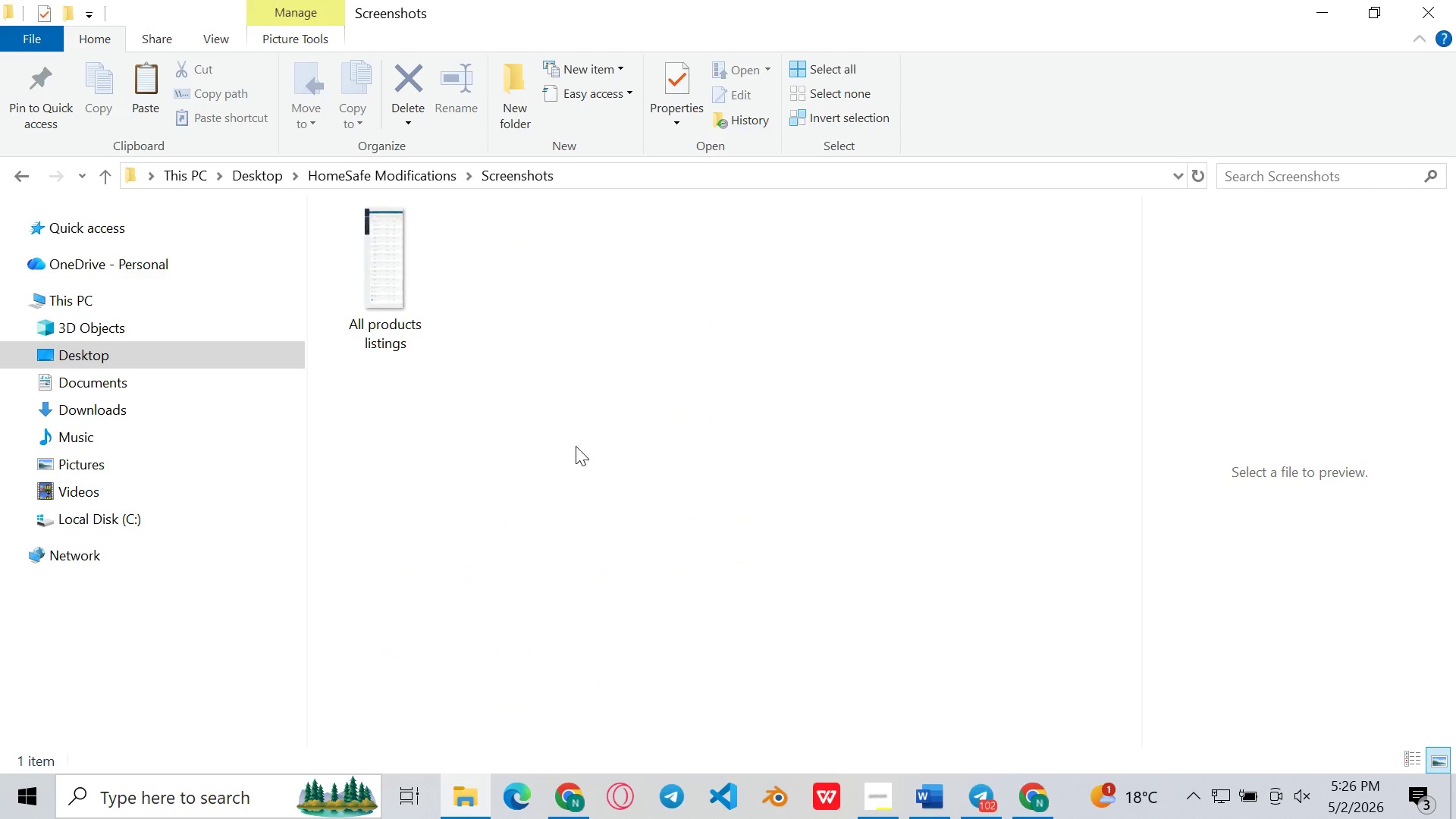 
key(Control+V)
 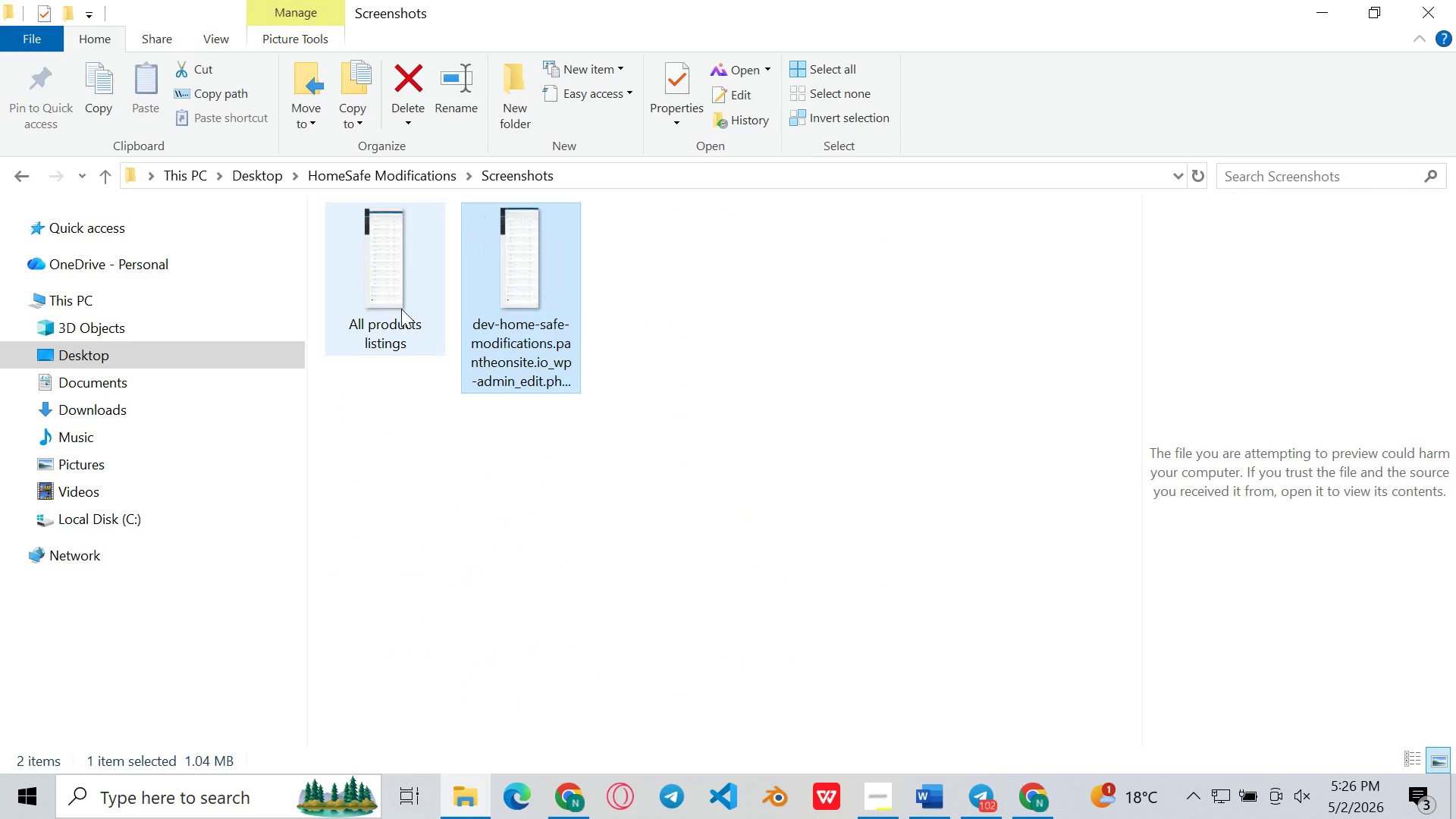 
left_click([401, 309])